 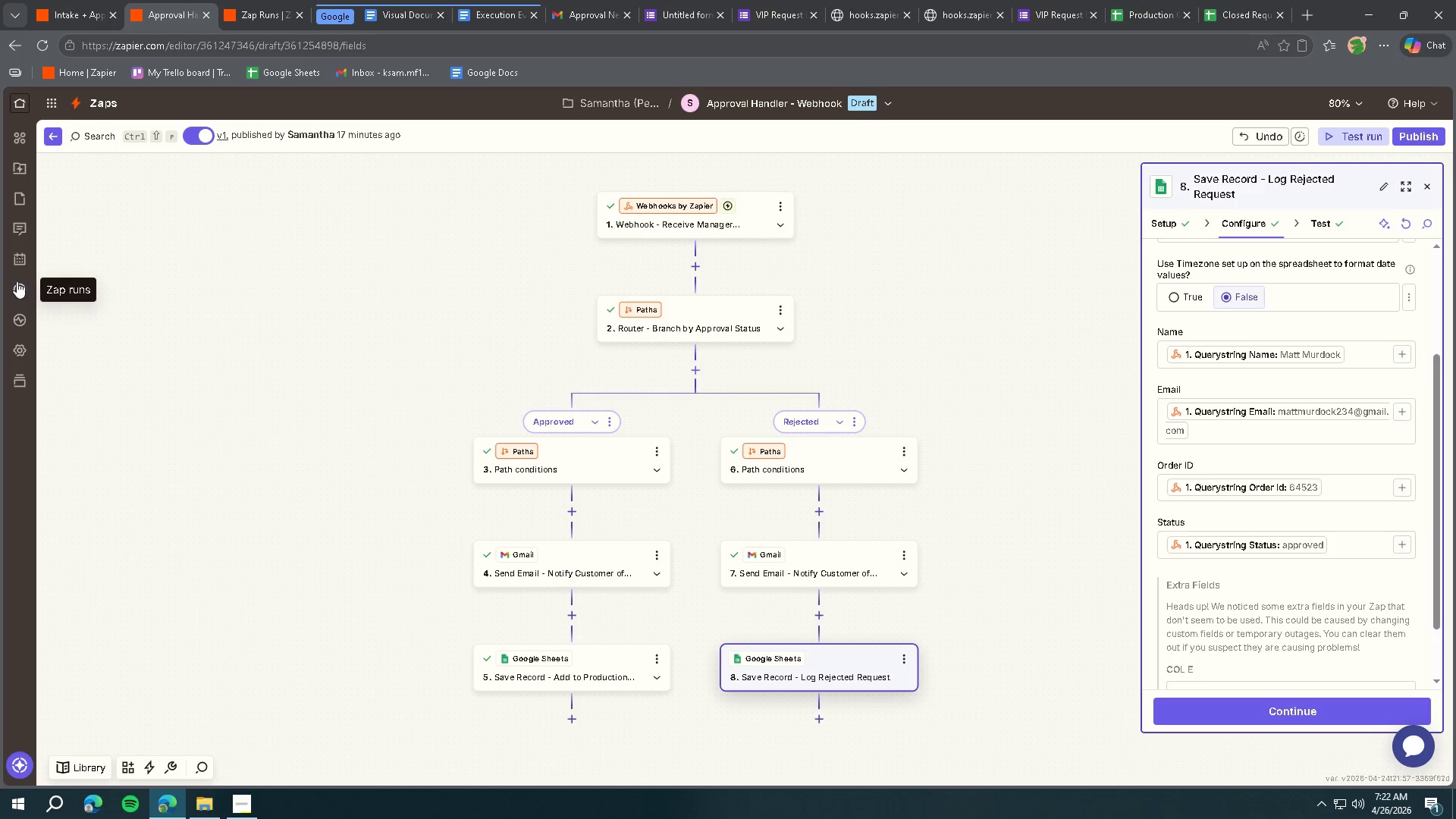 
left_click([1333, 133])
 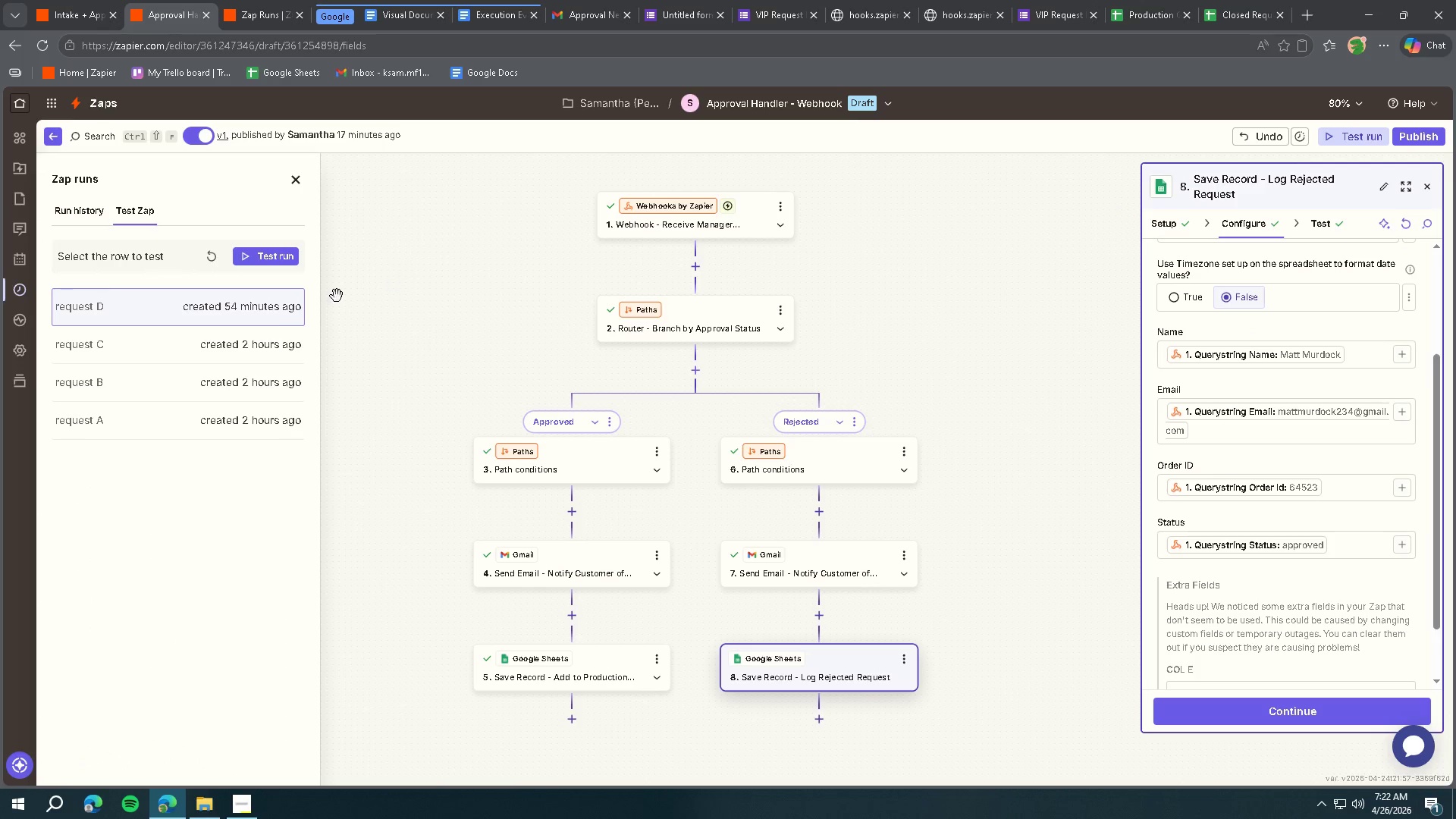 
left_click([208, 259])
 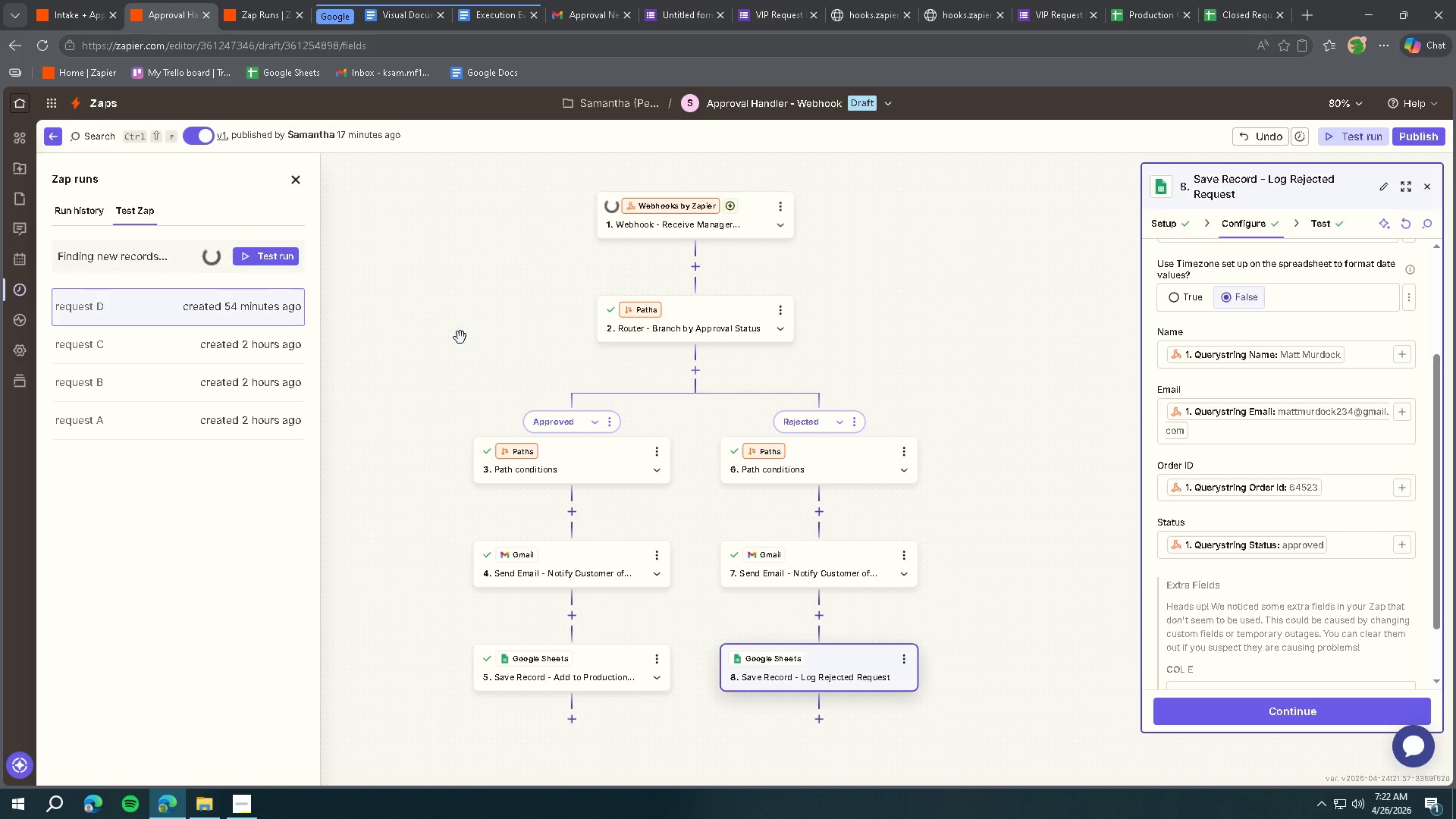 
left_click([246, 812])
 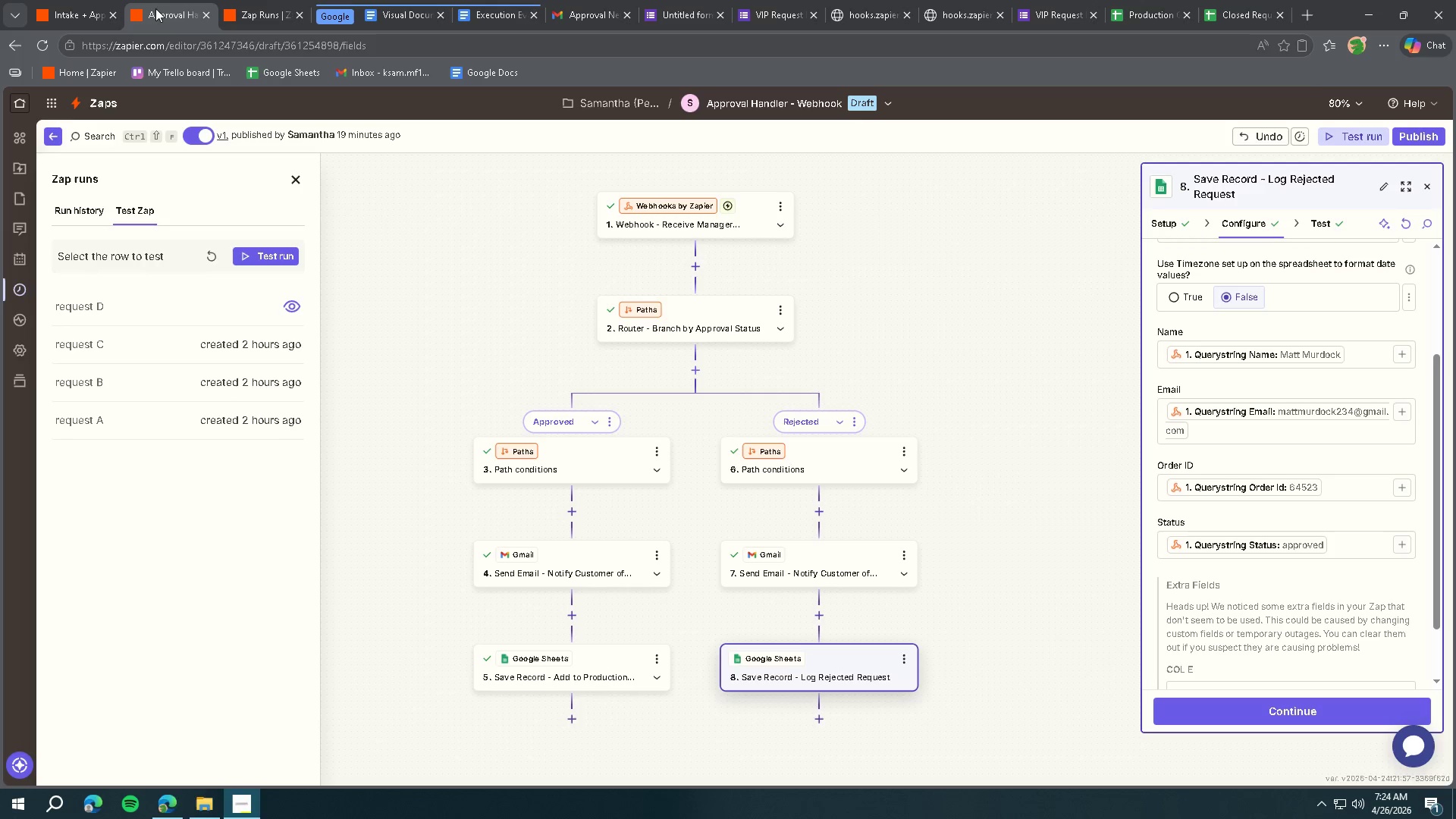 
wait(88.88)
 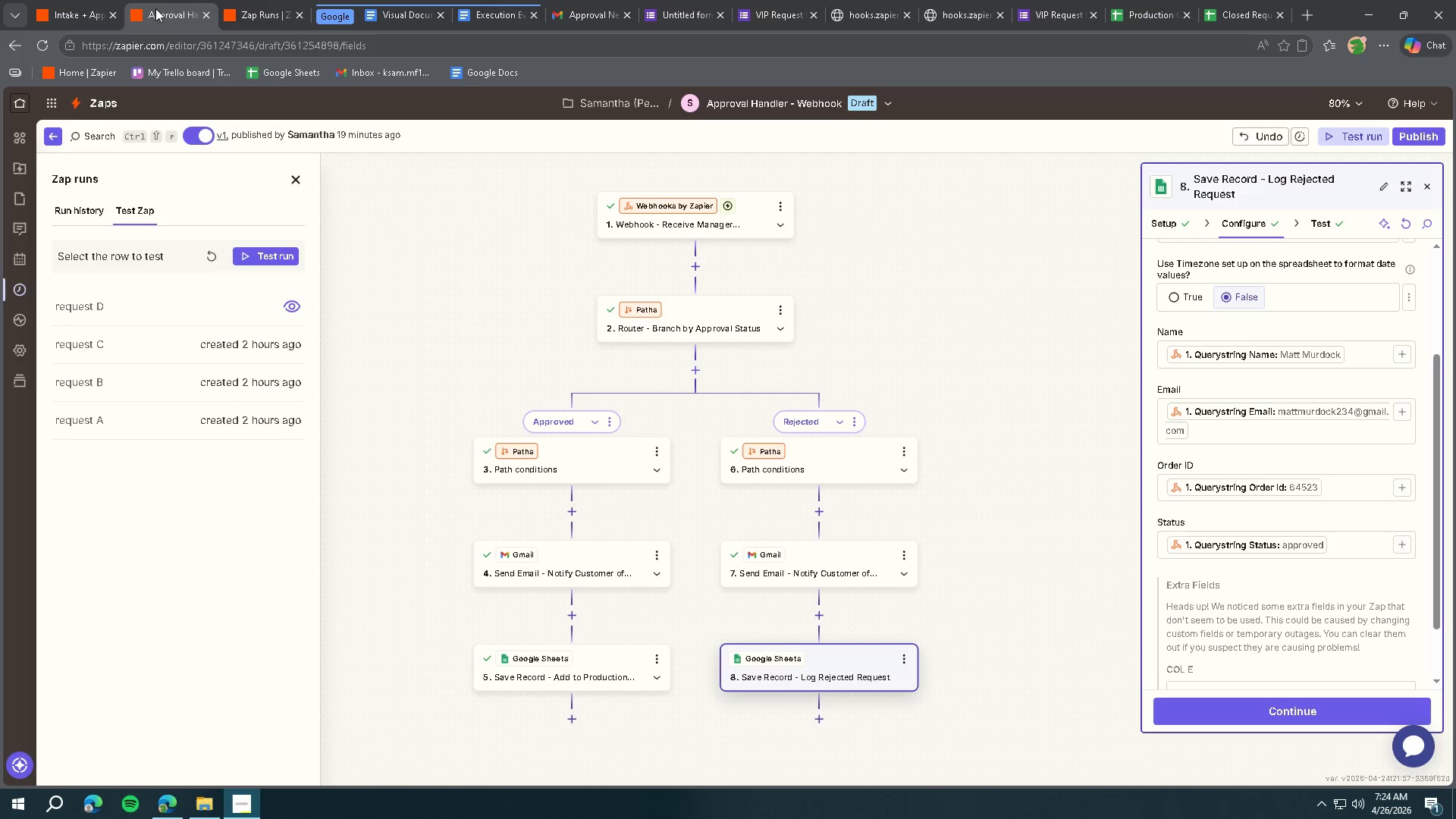 
double_click([169, 24])
 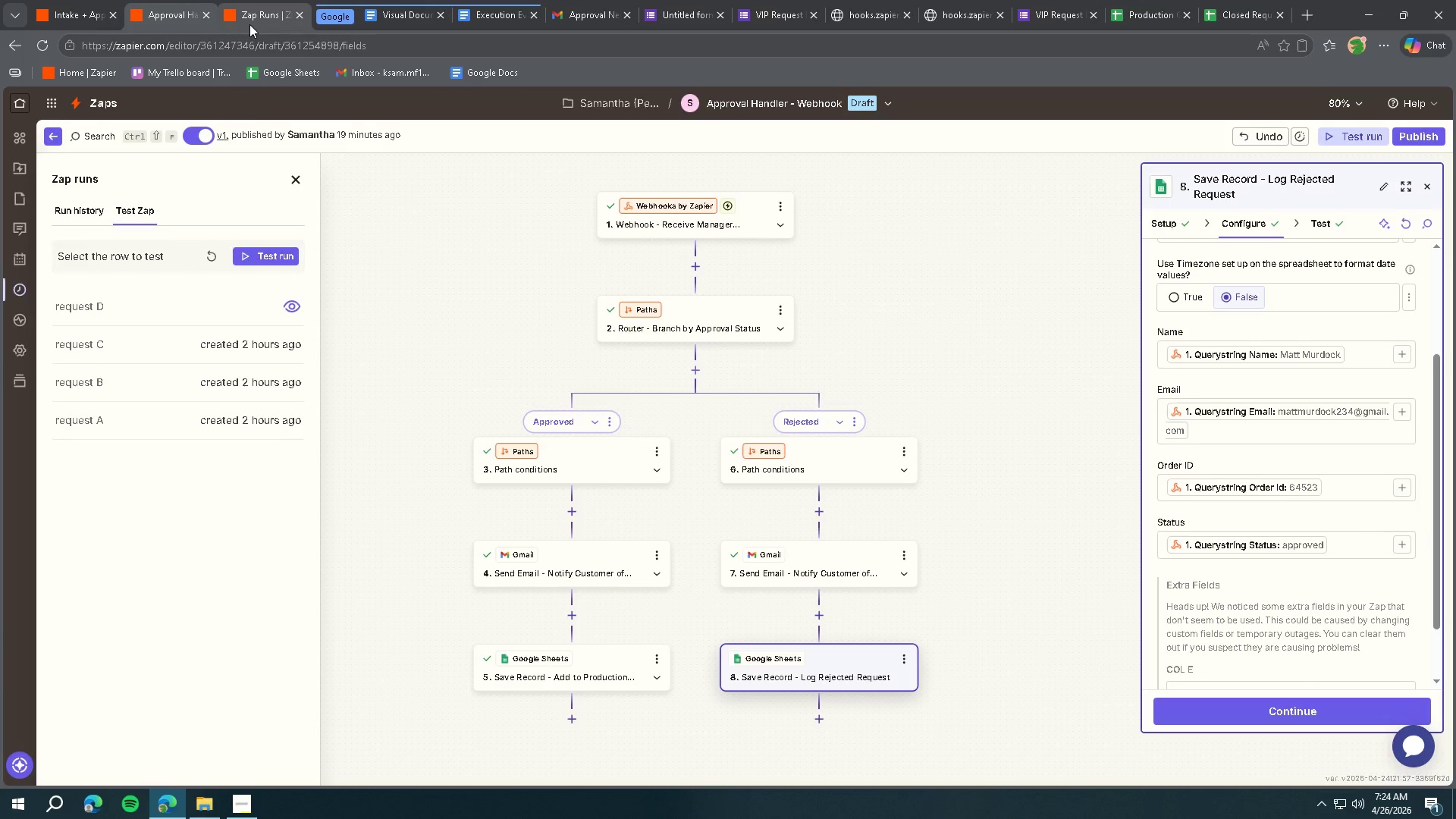 
left_click([249, 24])
 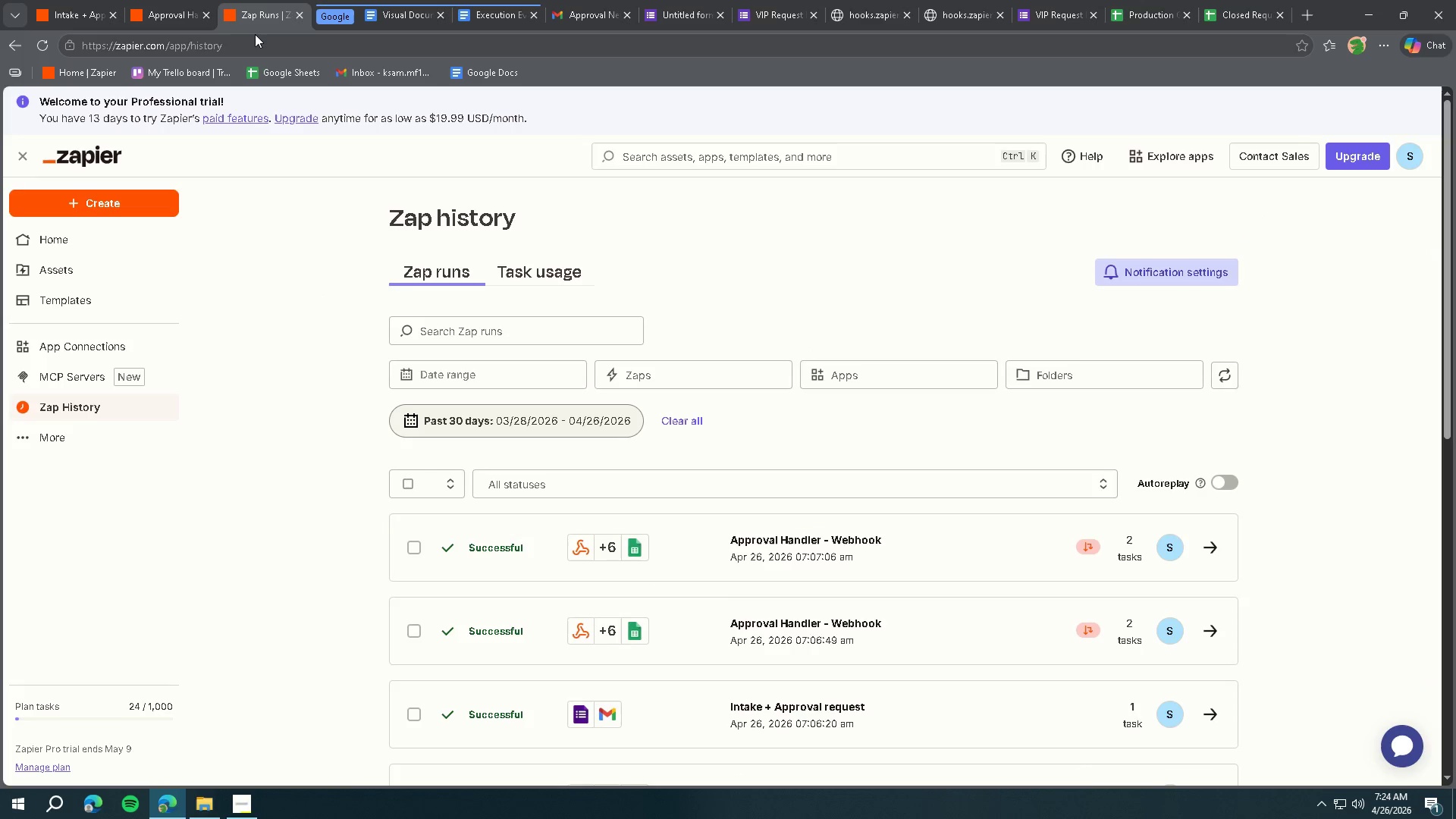 
left_click([165, 23])
 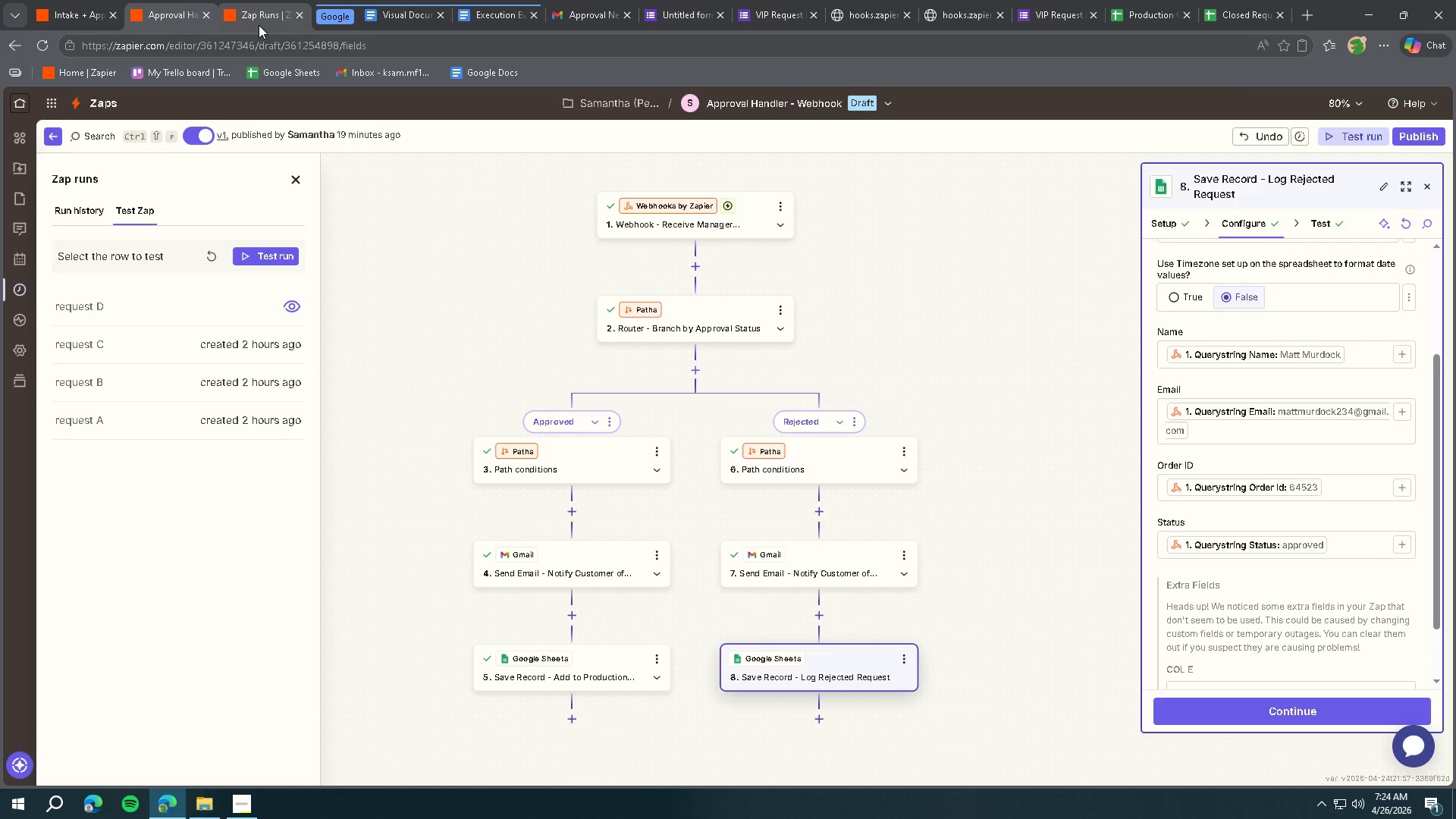 
left_click([259, 25])
 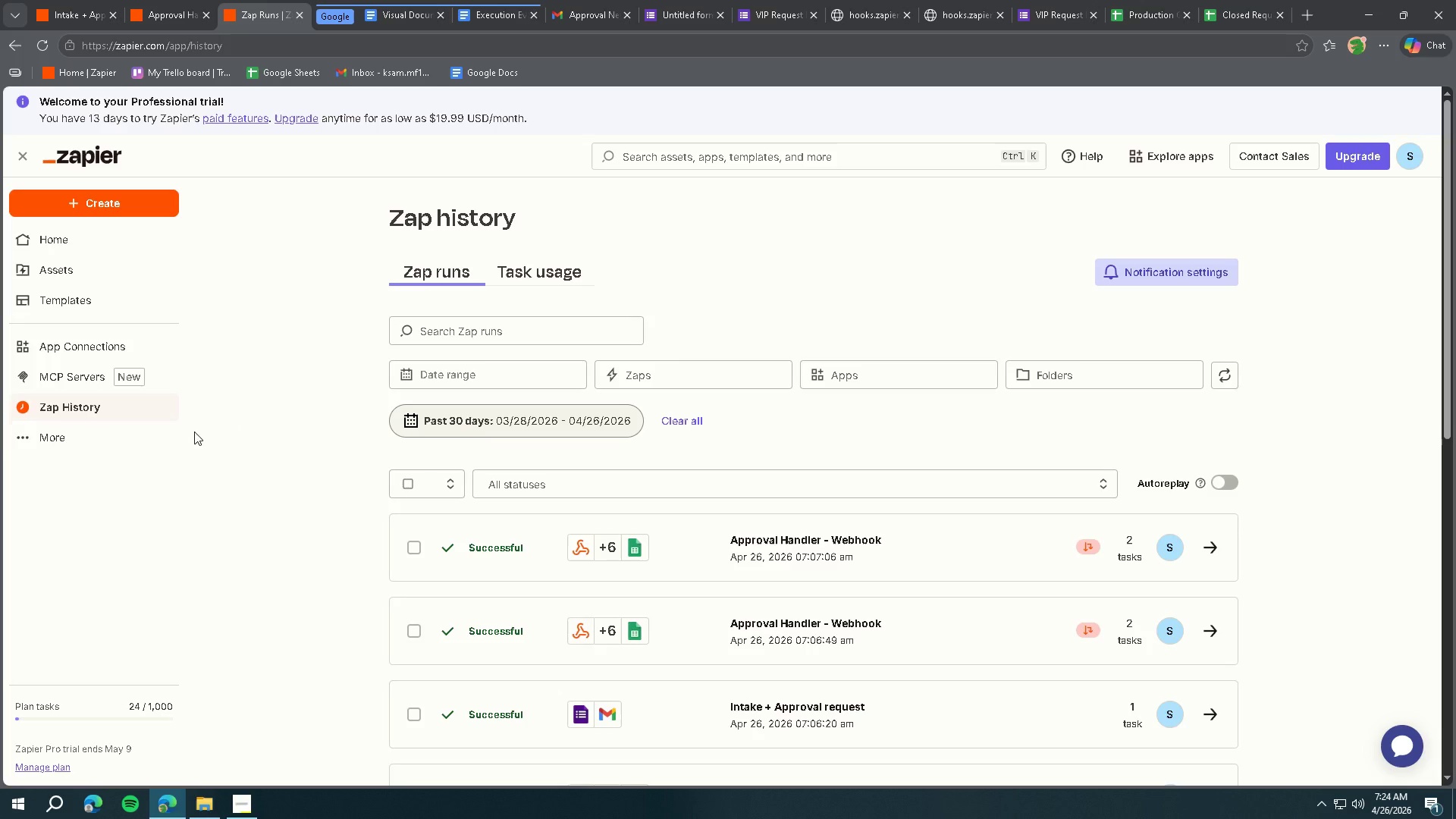 
left_click([63, 442])
 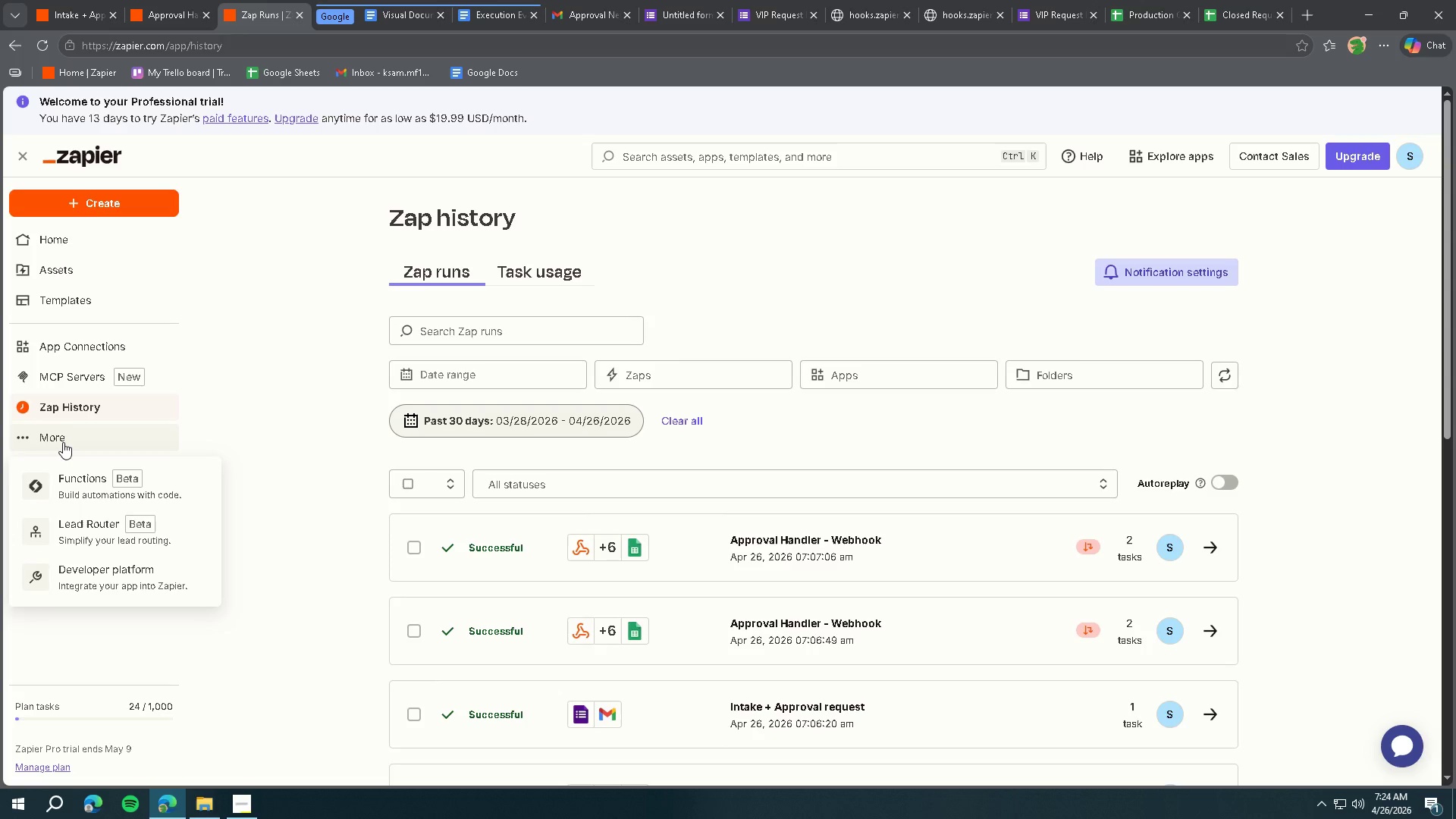 
left_click([63, 442])
 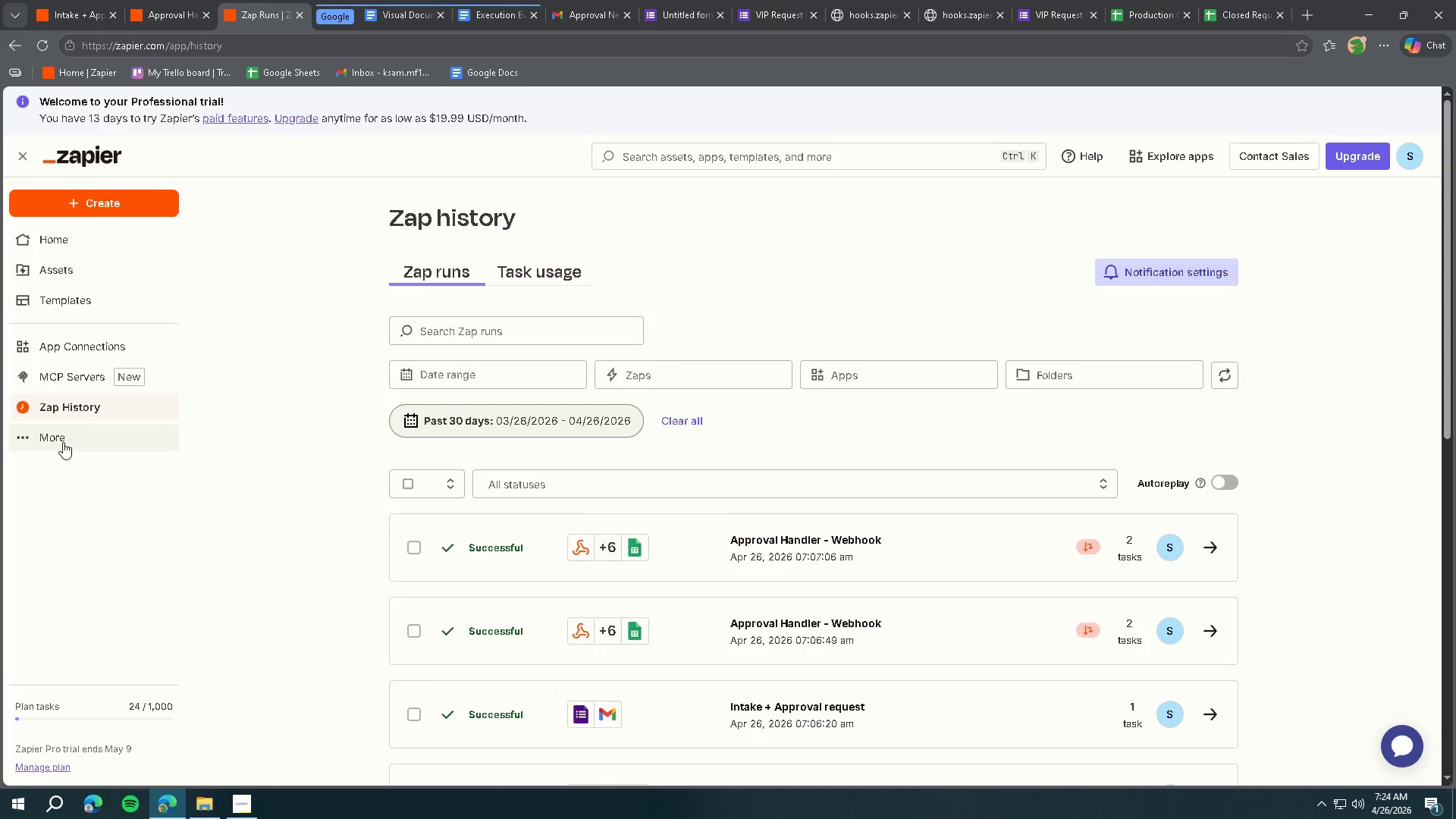 
wait(7.38)
 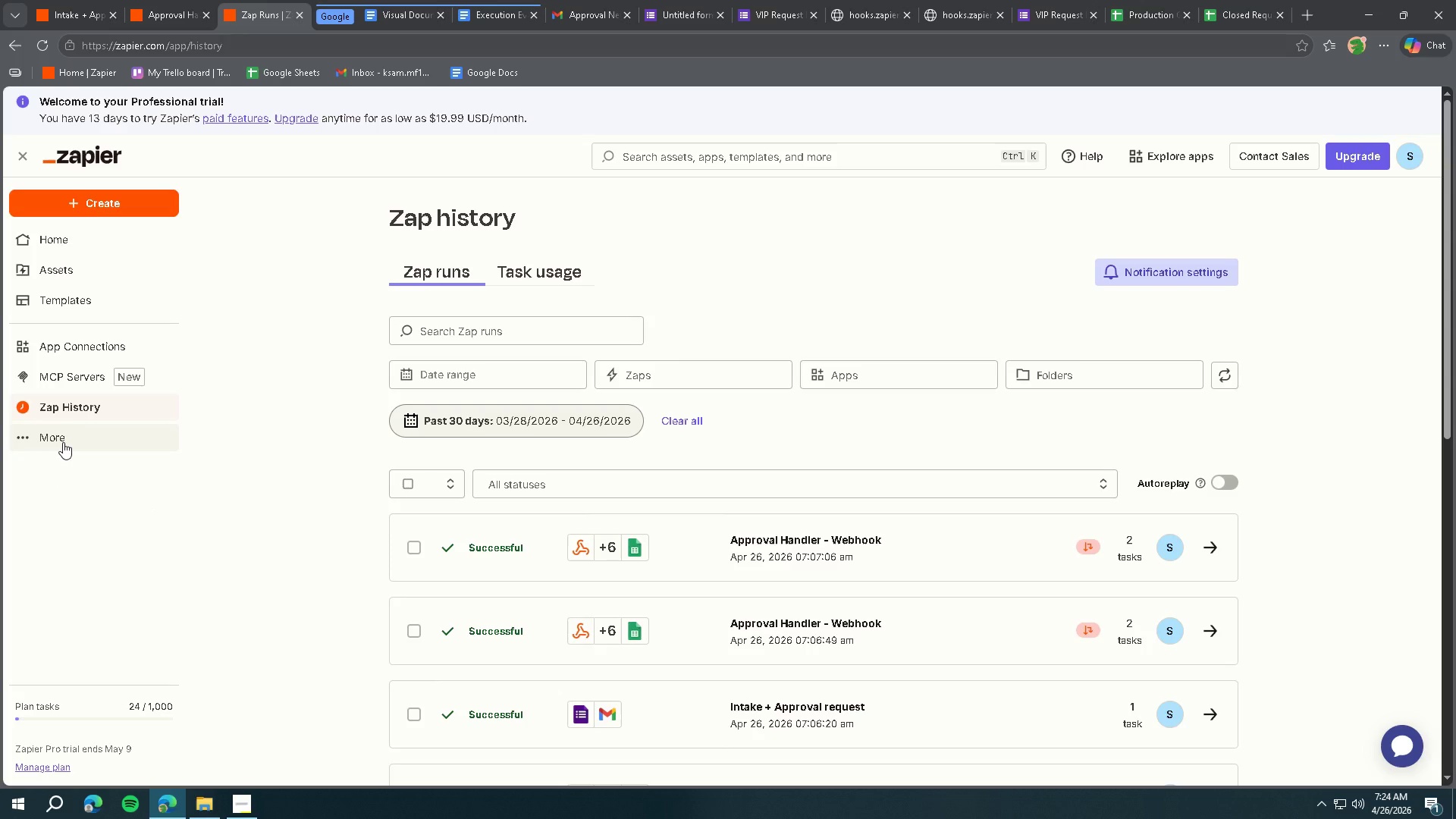 
left_click([188, 24])
 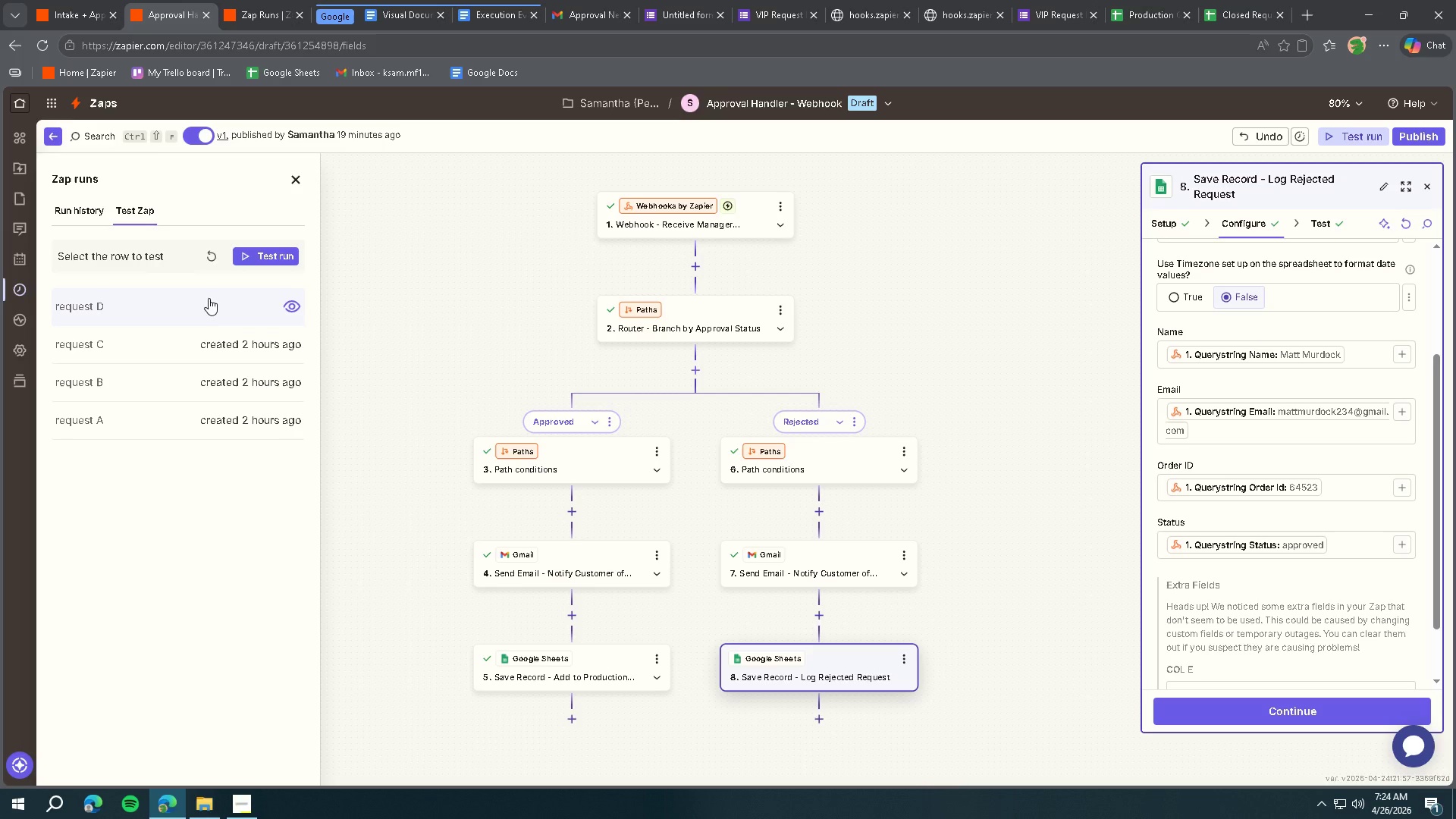 
left_click([187, 310])
 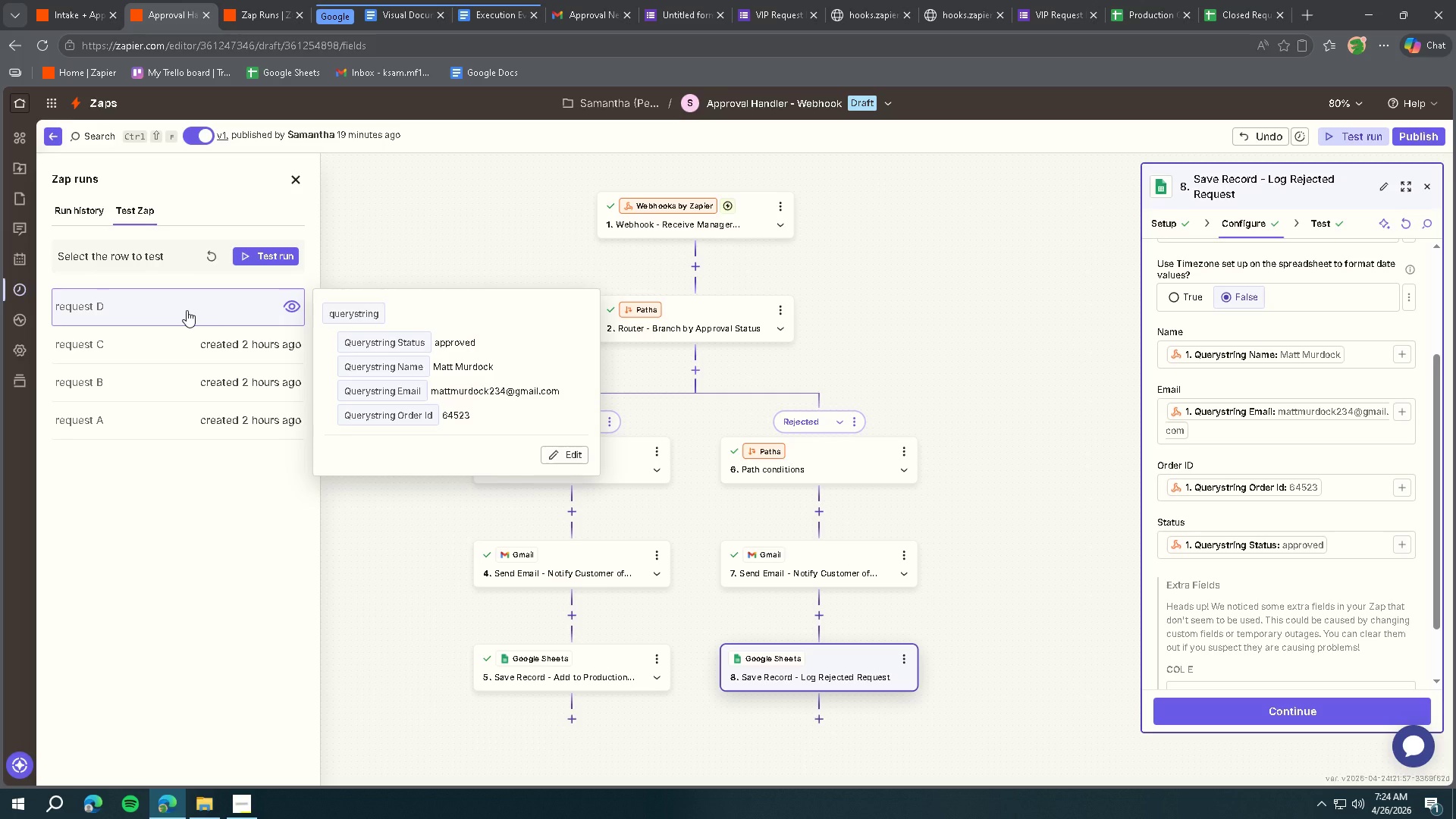 
left_click([187, 310])
 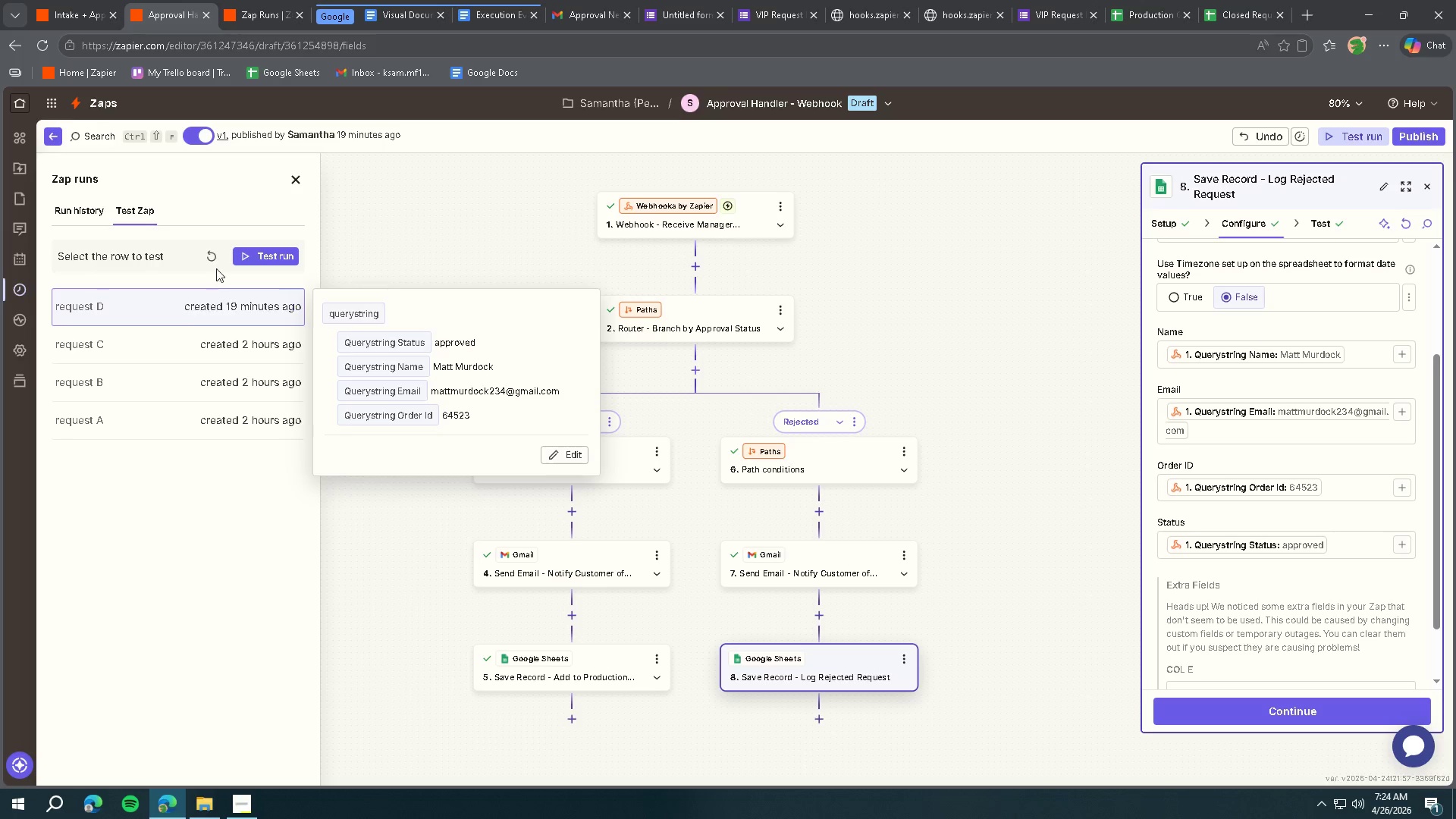 
left_click([218, 254])
 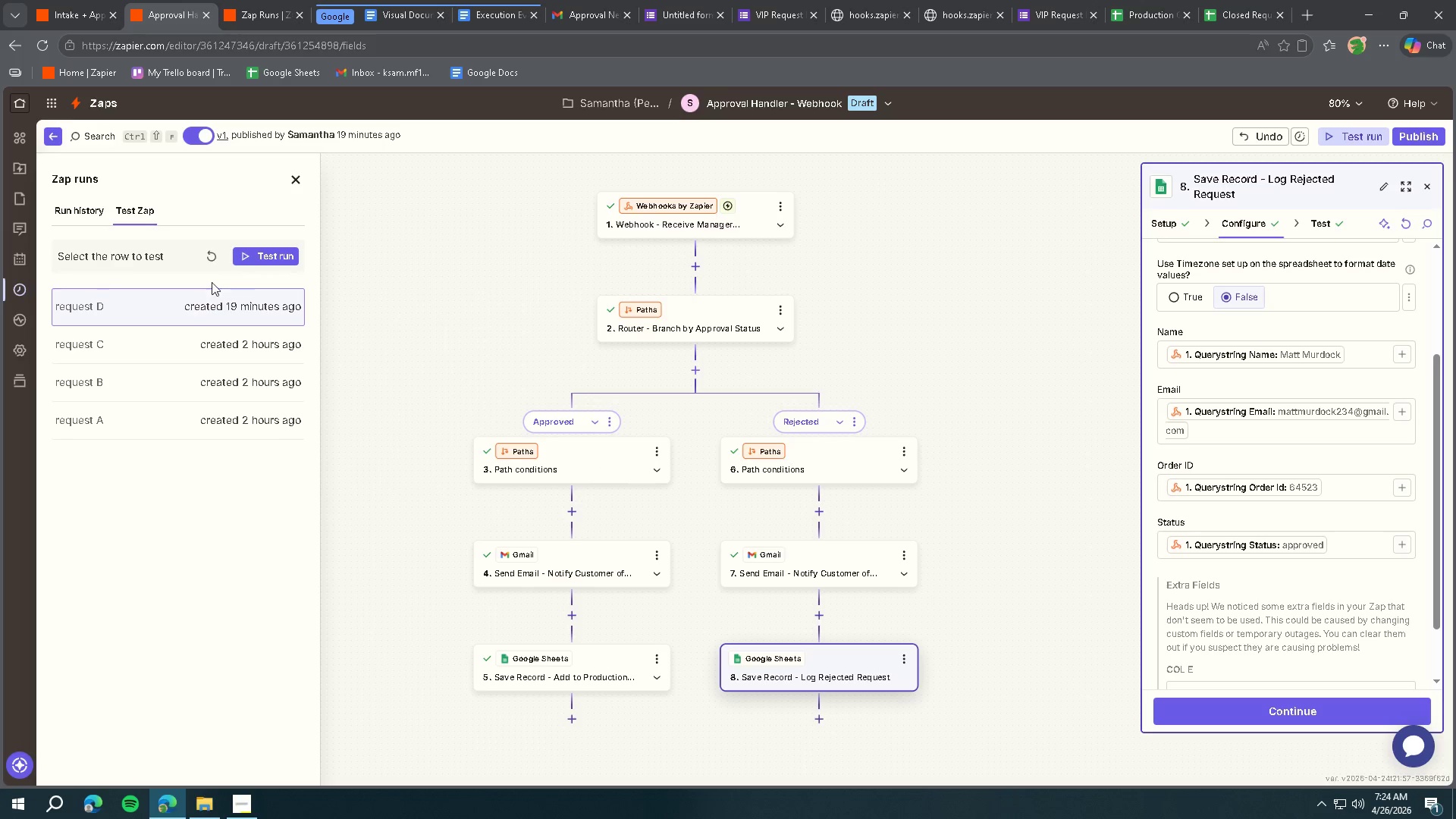 
left_click([201, 302])
 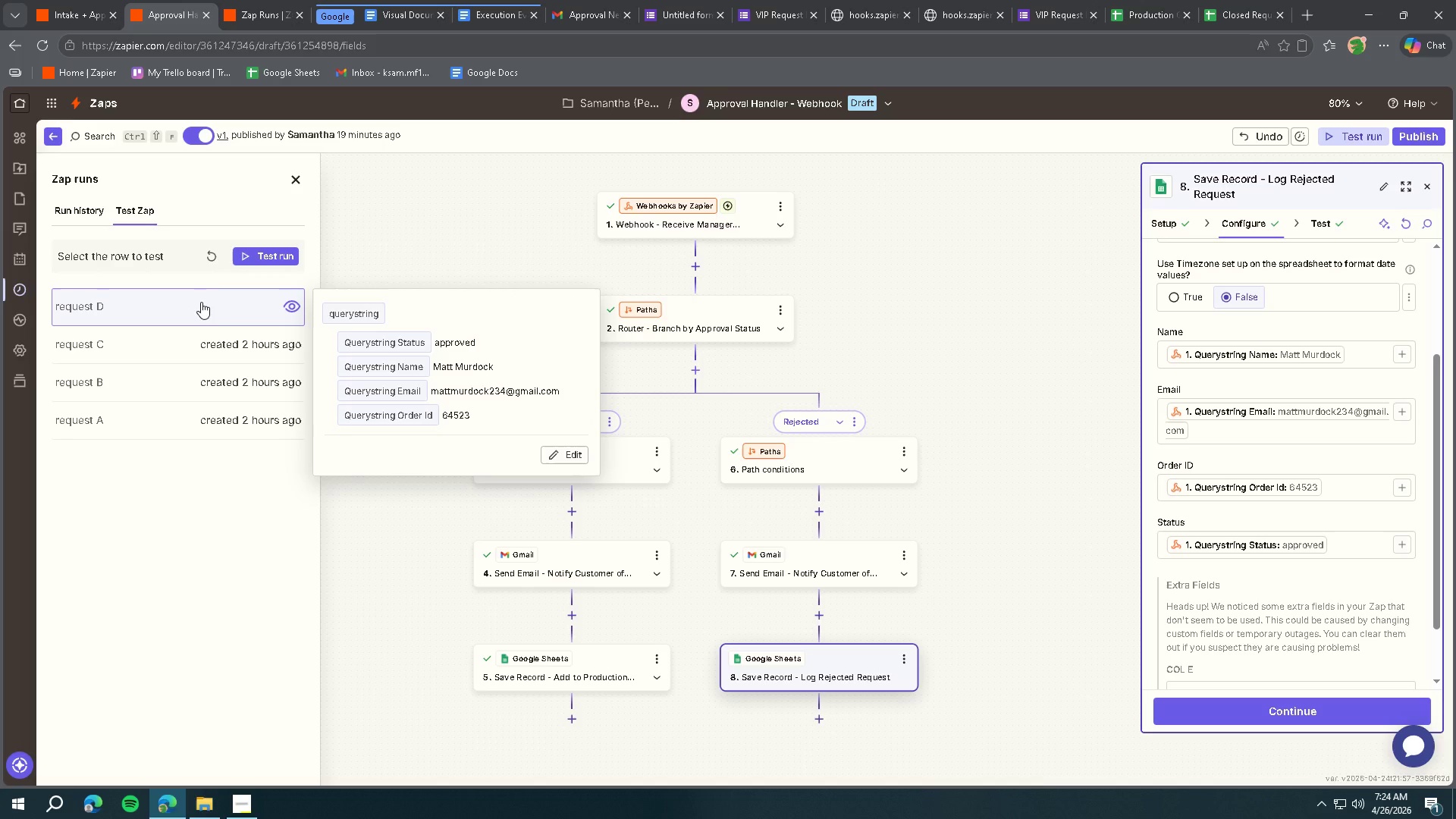 
left_click([201, 302])
 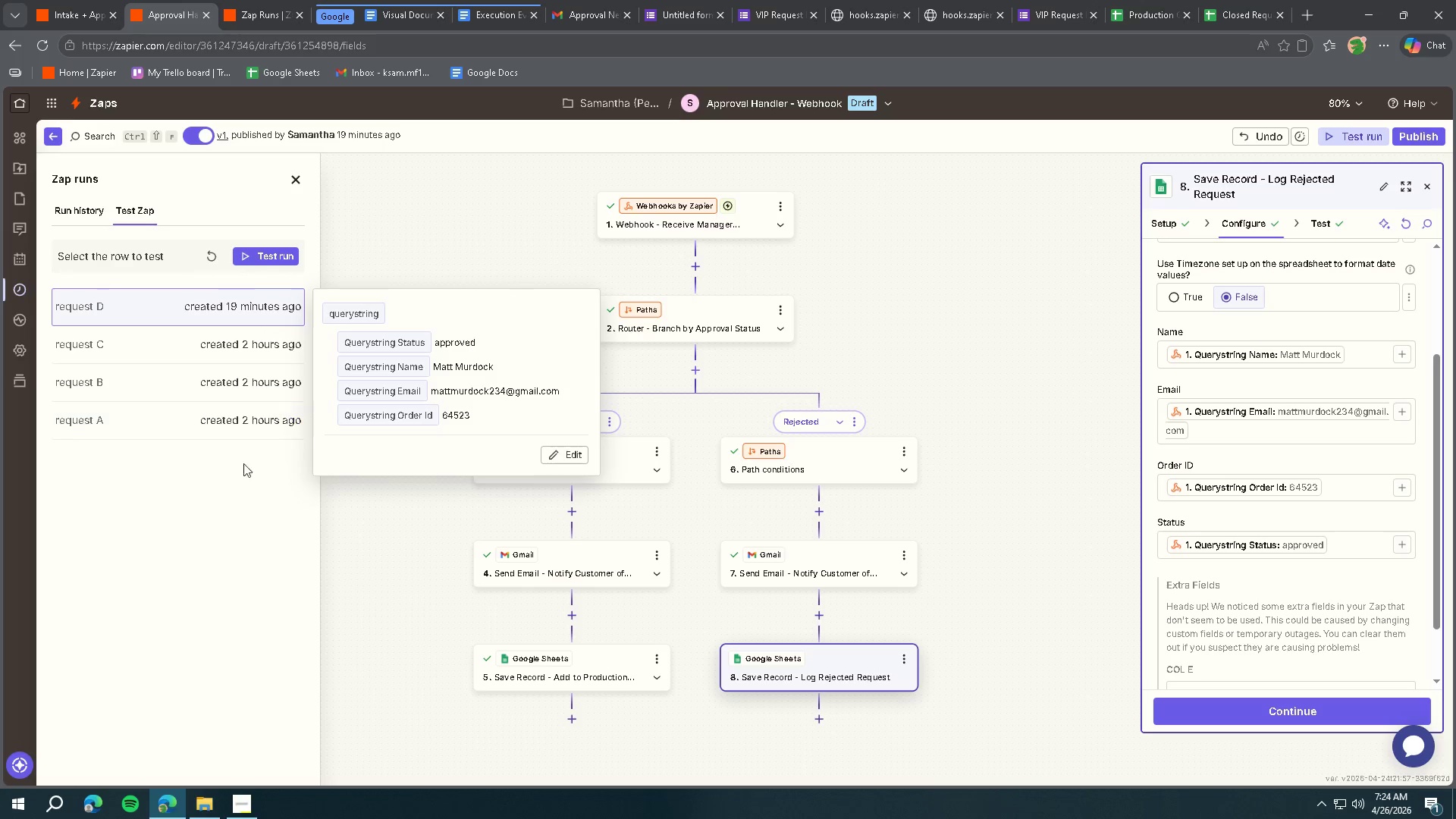 
left_click([223, 485])
 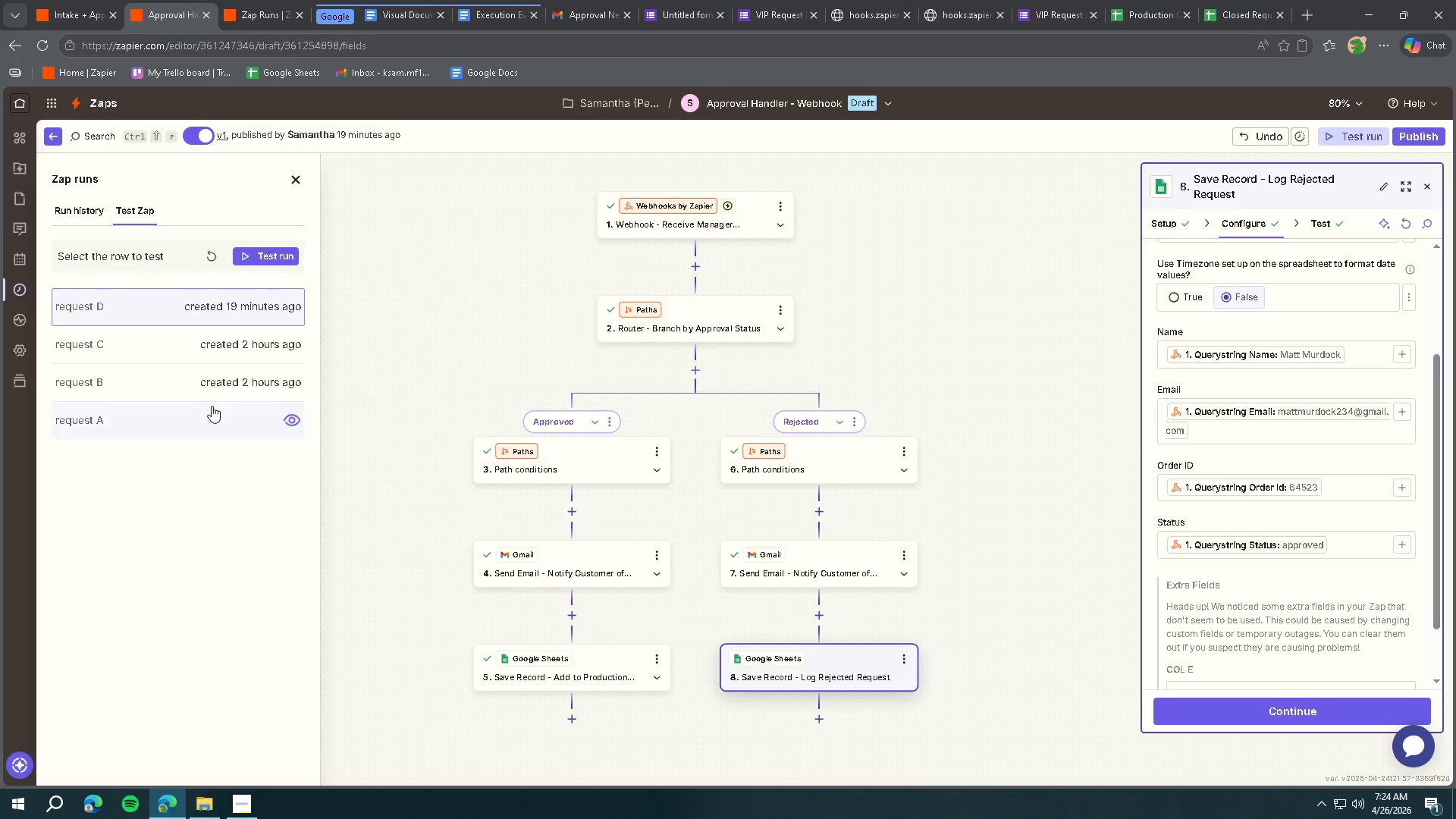 
left_click([207, 347])
 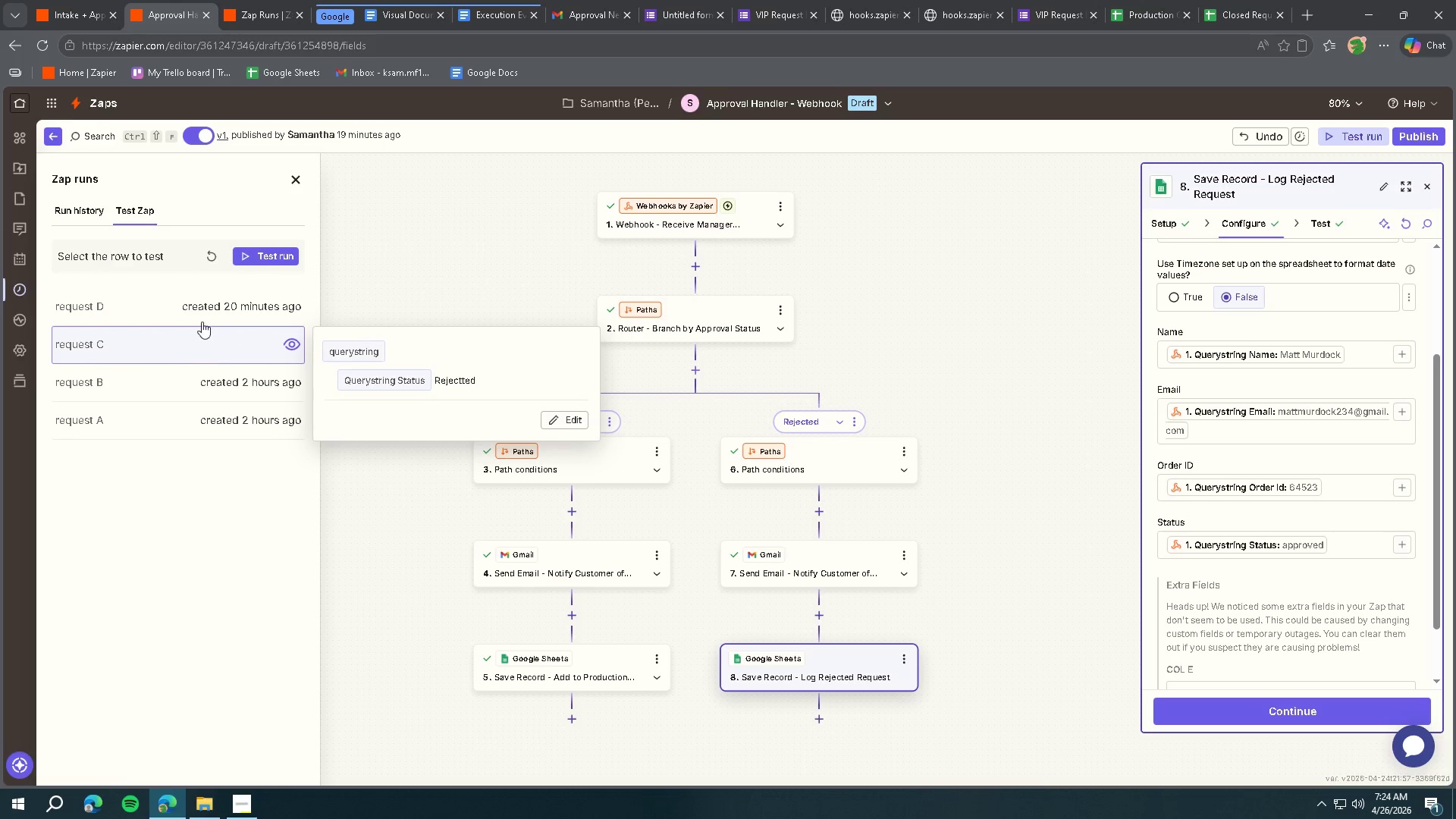 
left_click([196, 301])
 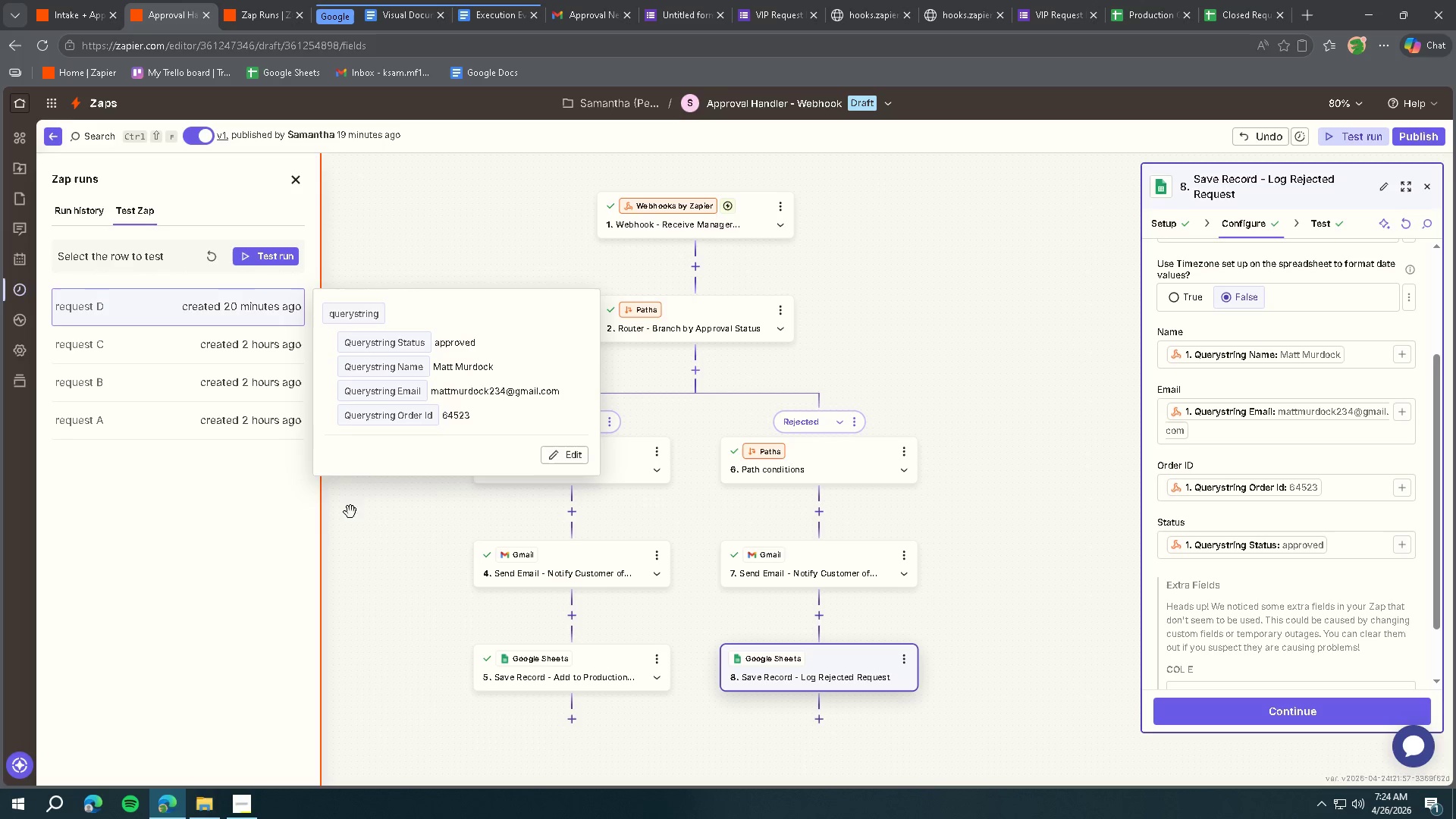 
left_click([457, 535])
 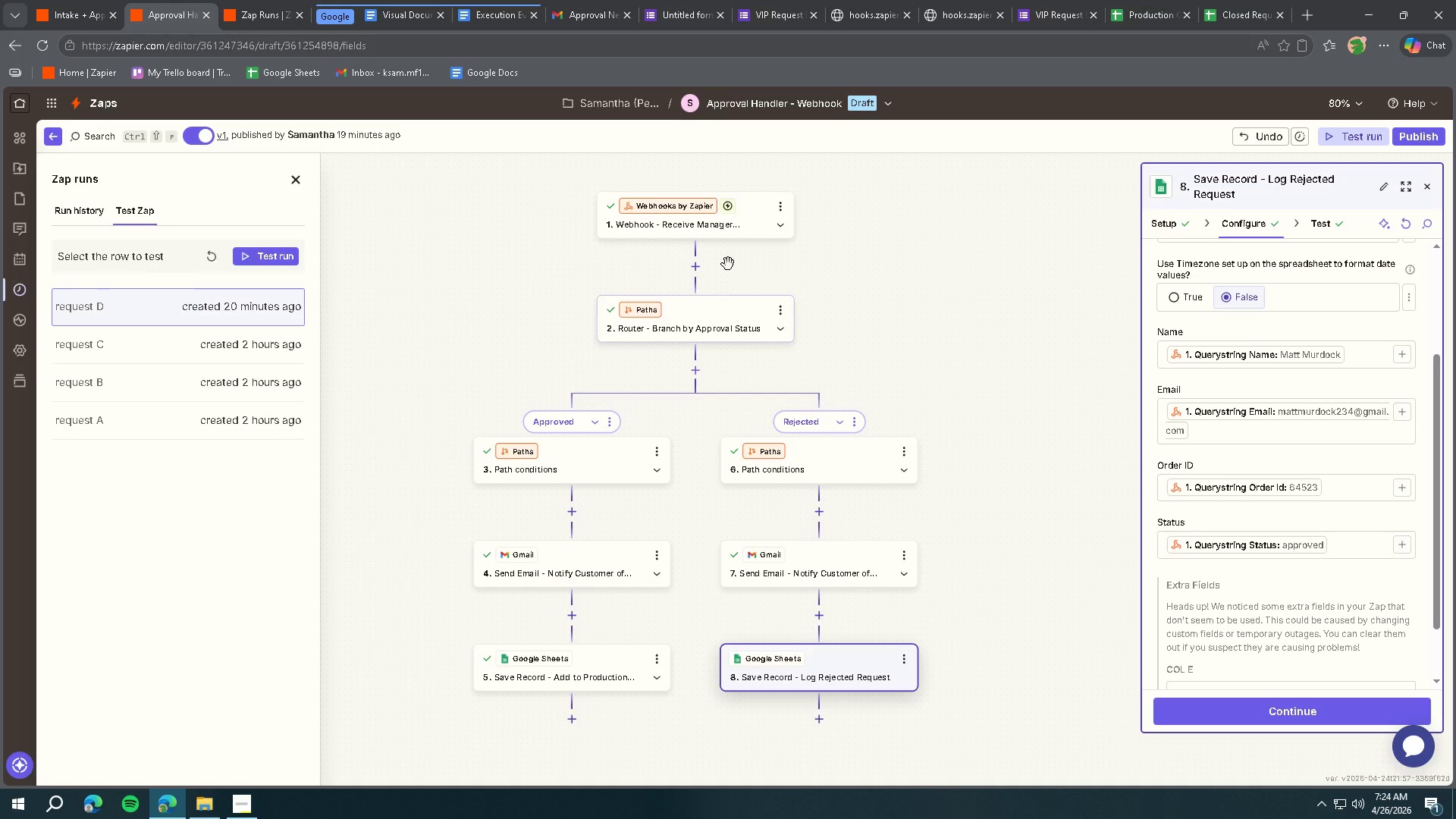 
left_click([722, 229])
 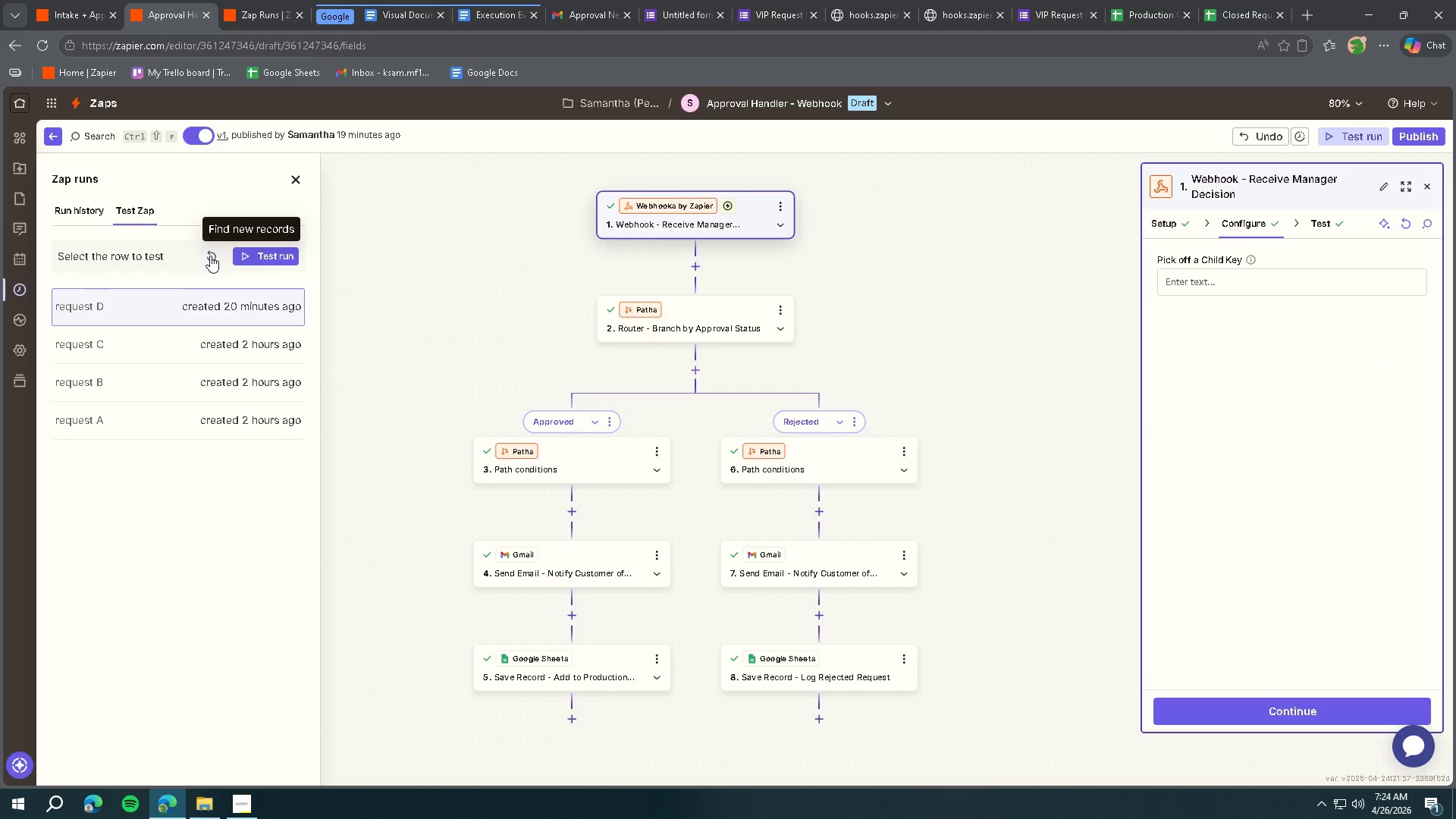 
left_click([210, 256])
 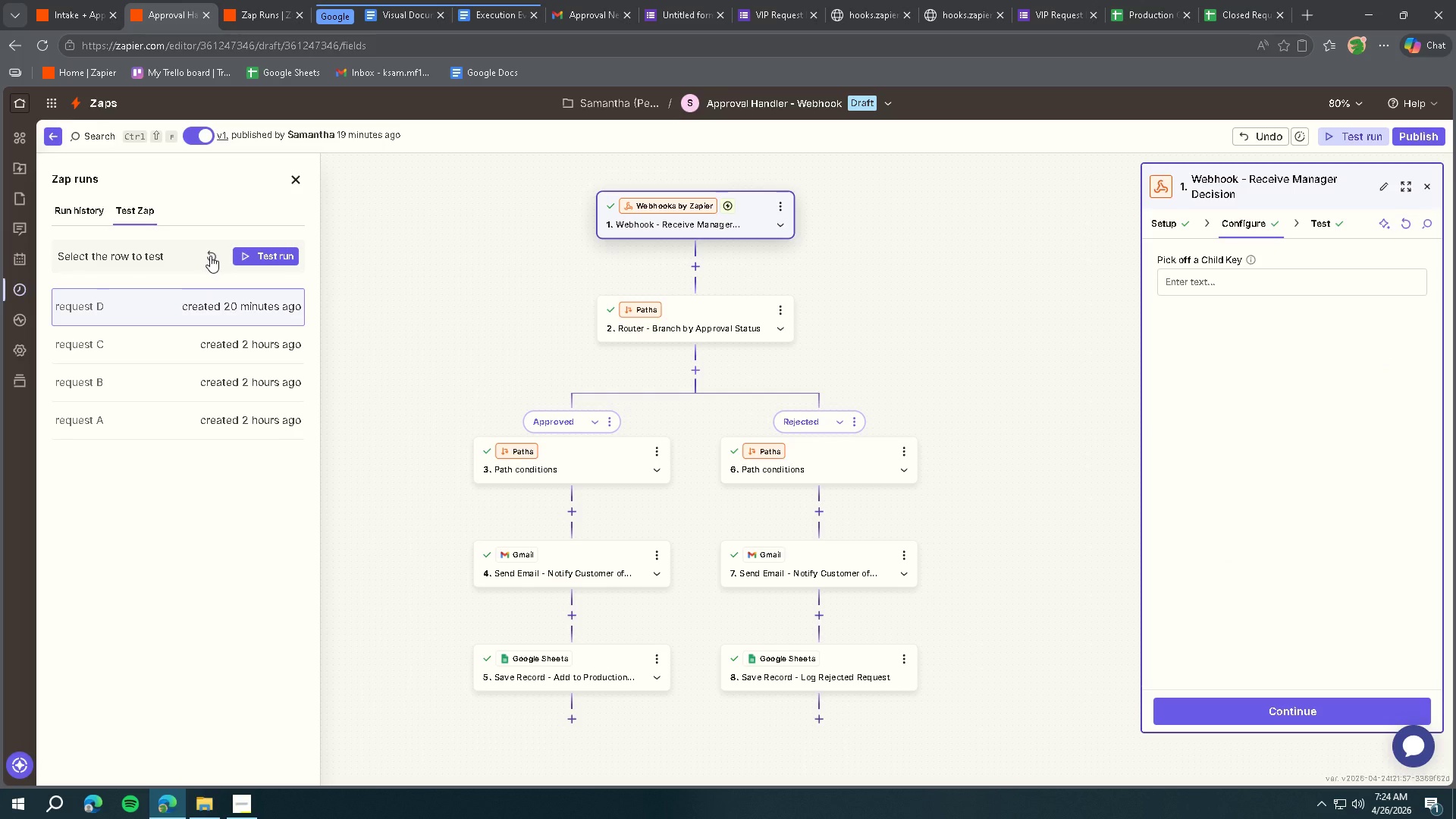 
left_click([190, 302])
 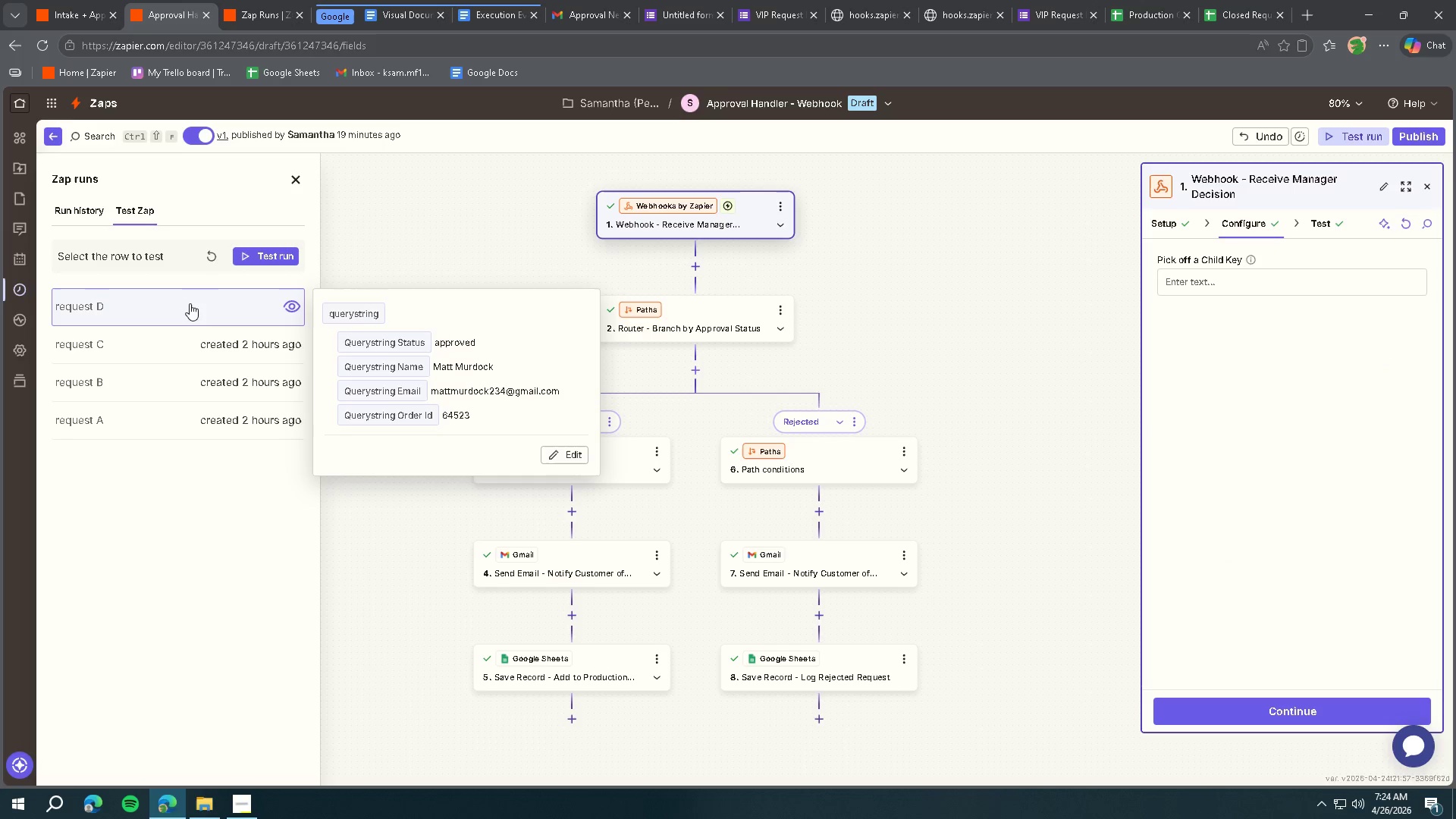 
left_click([179, 356])
 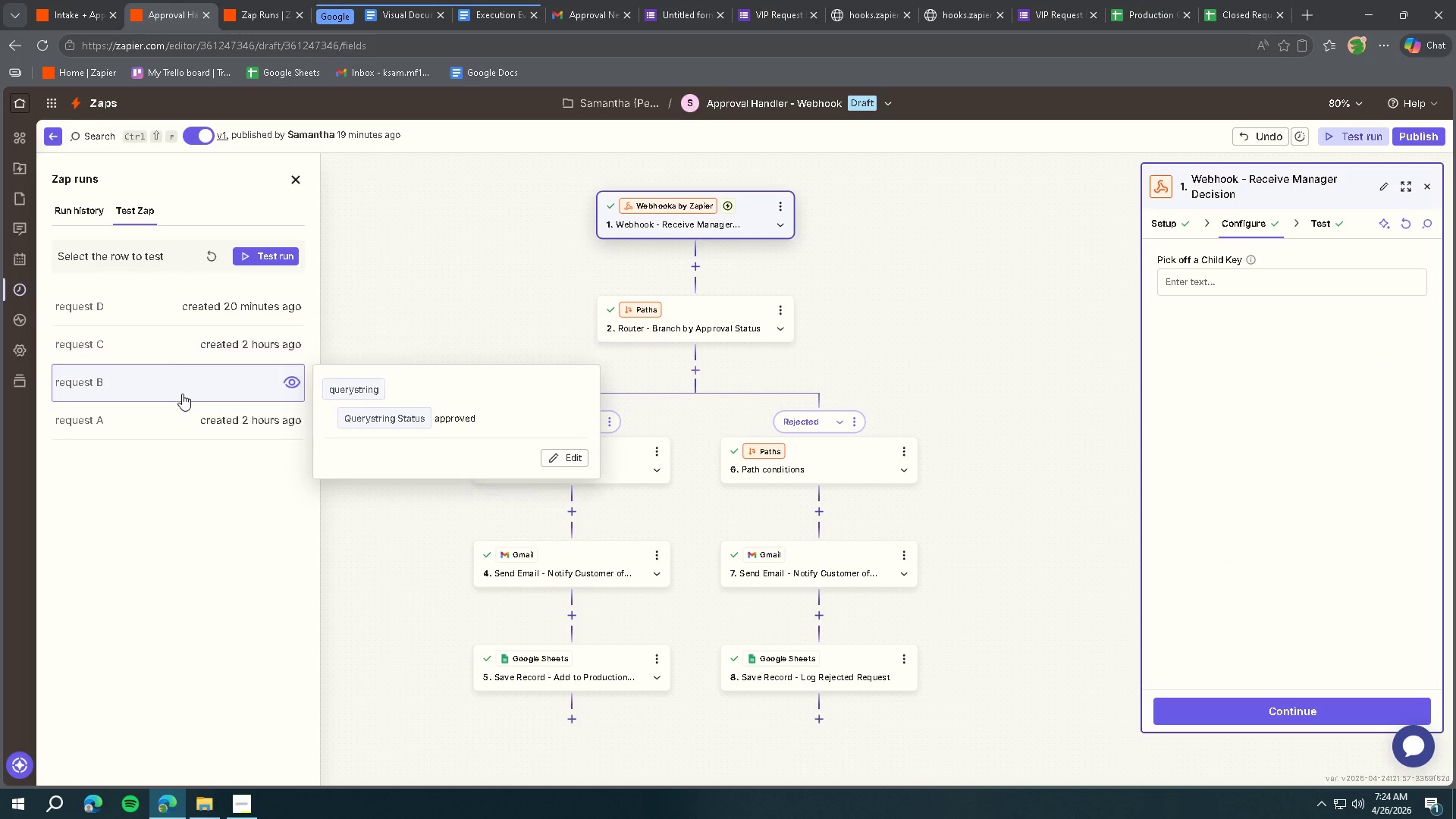 
double_click([176, 428])
 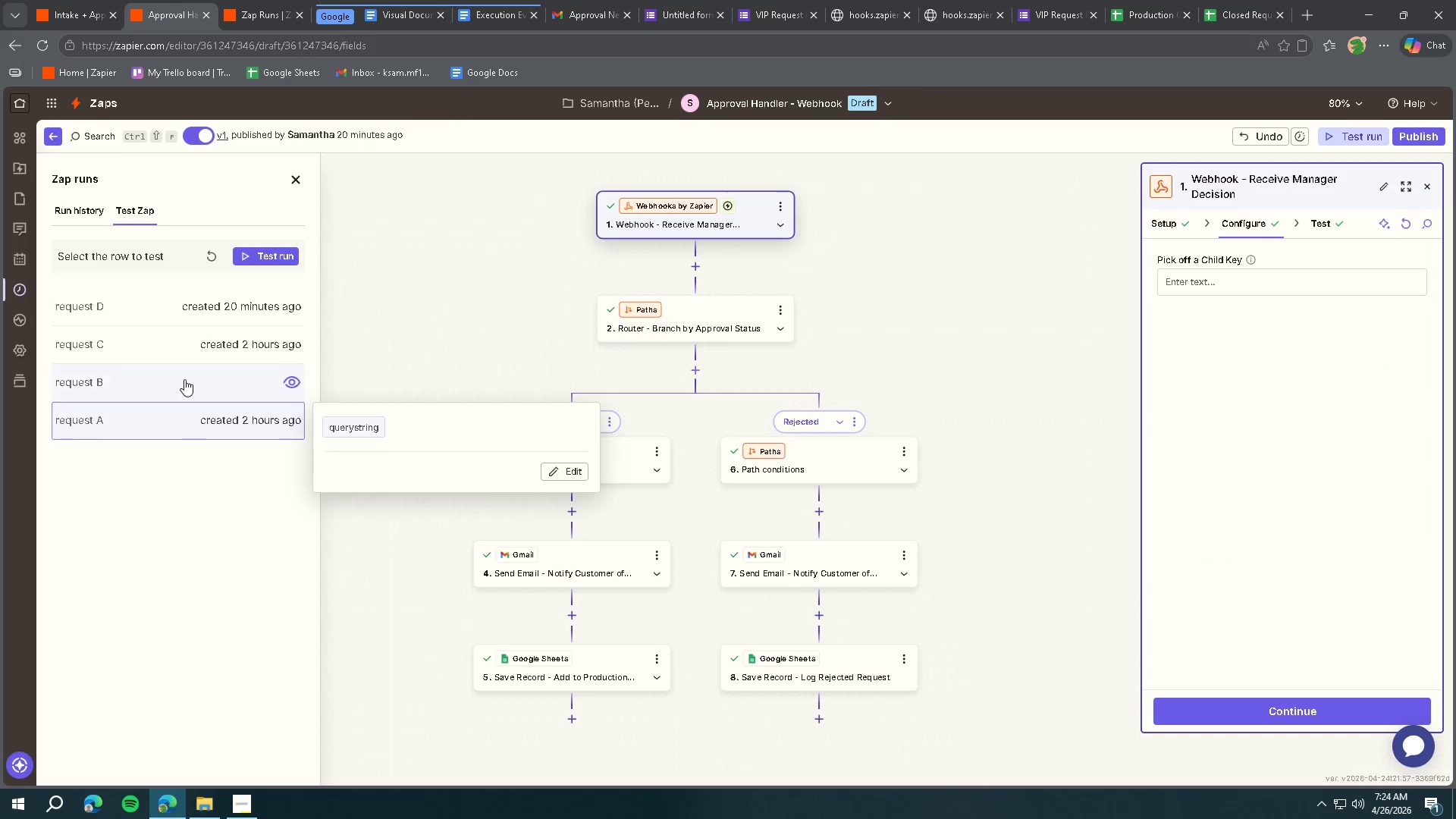 
left_click([164, 303])
 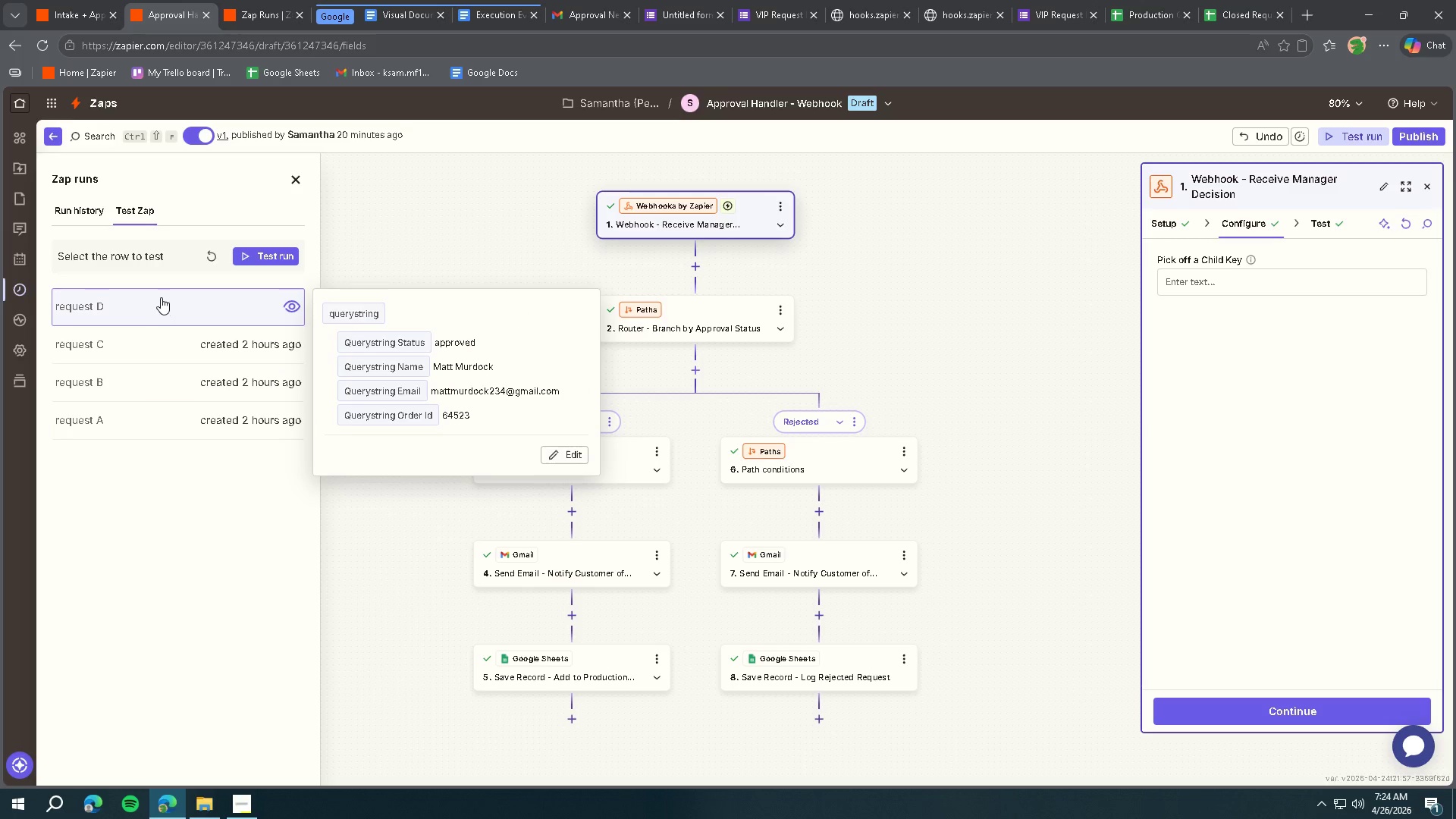 
left_click([75, 23])
 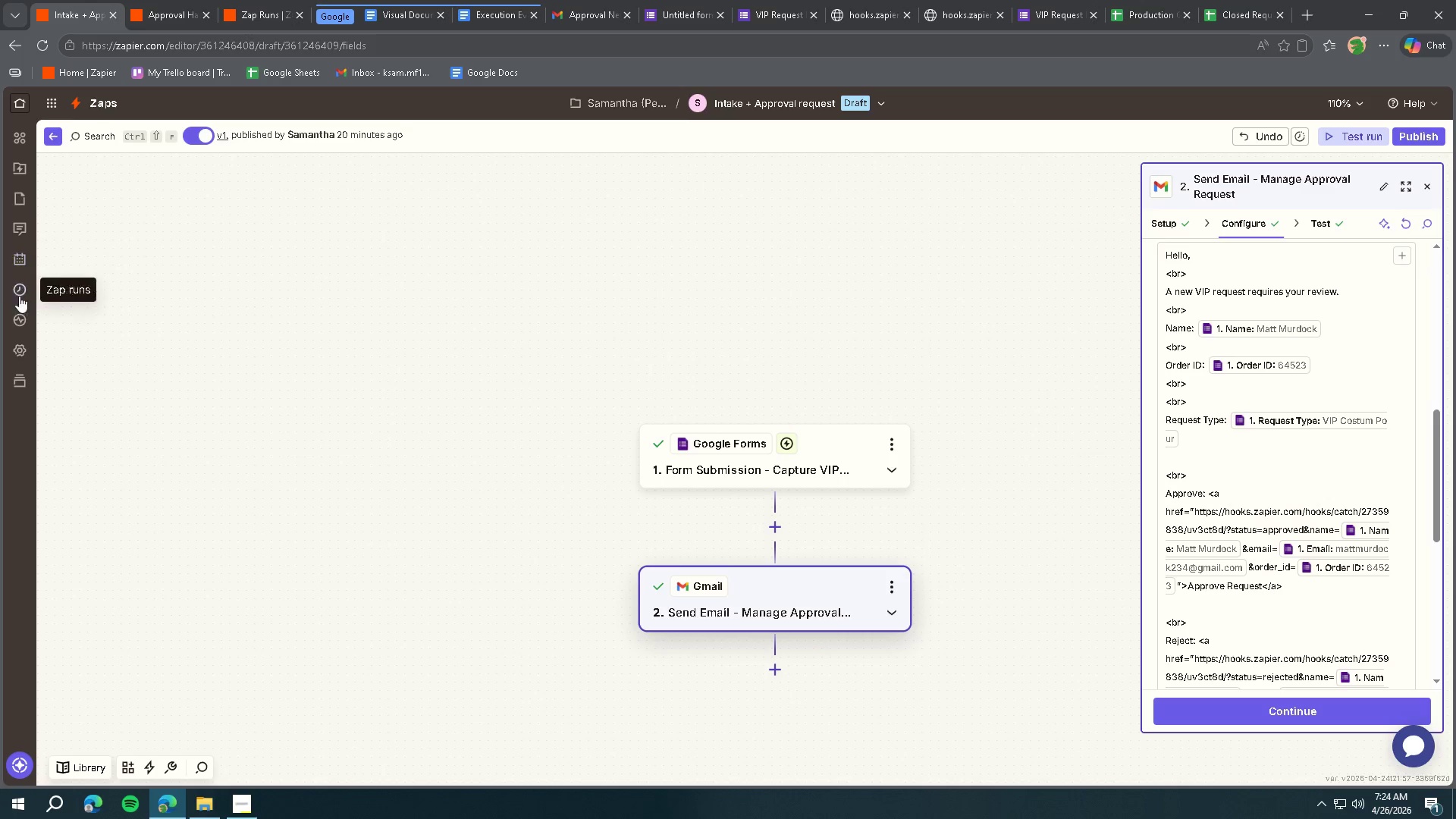 
left_click([22, 290])
 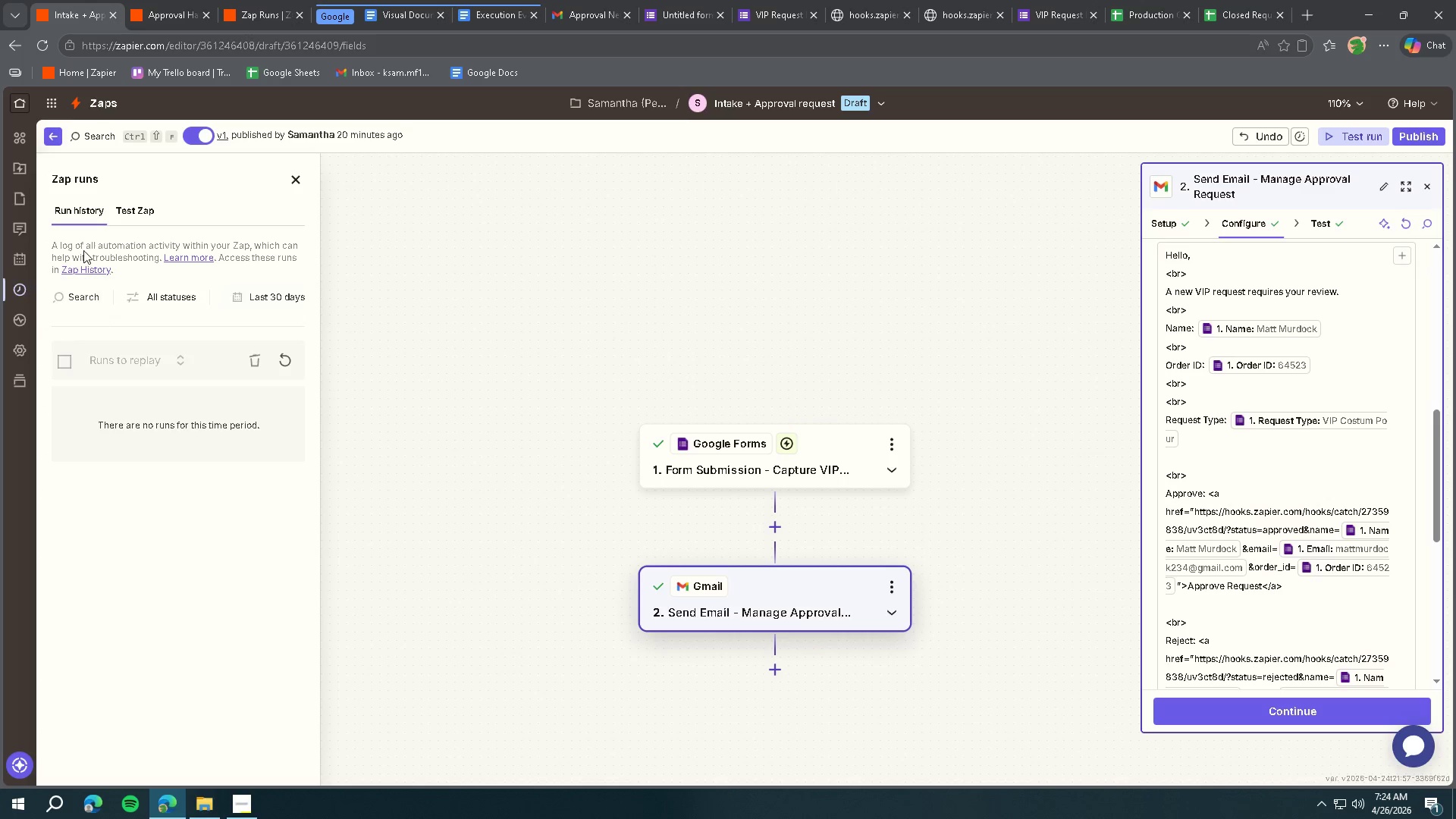 
left_click([126, 206])
 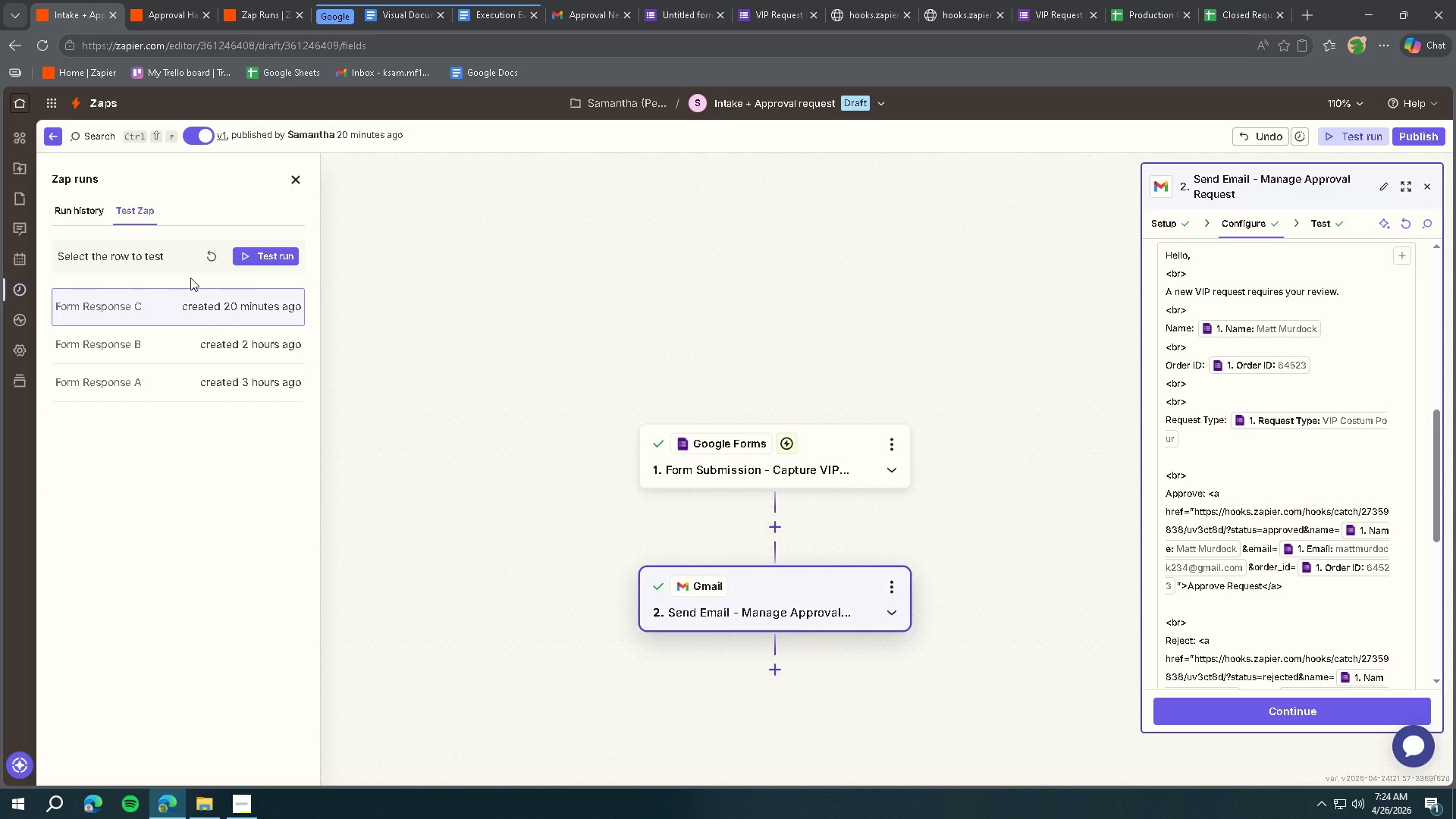 
left_click([214, 303])
 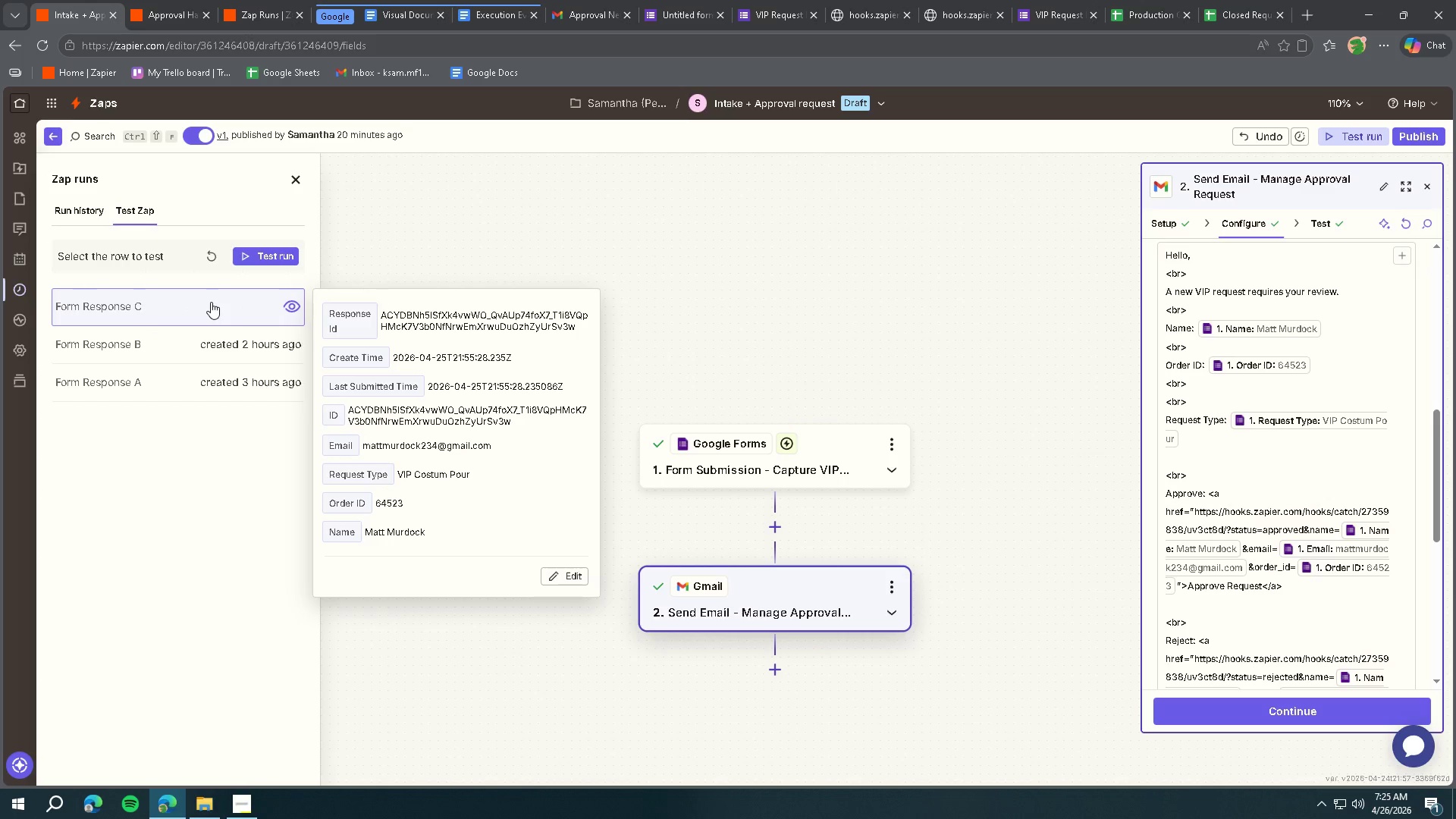 
left_click([211, 302])
 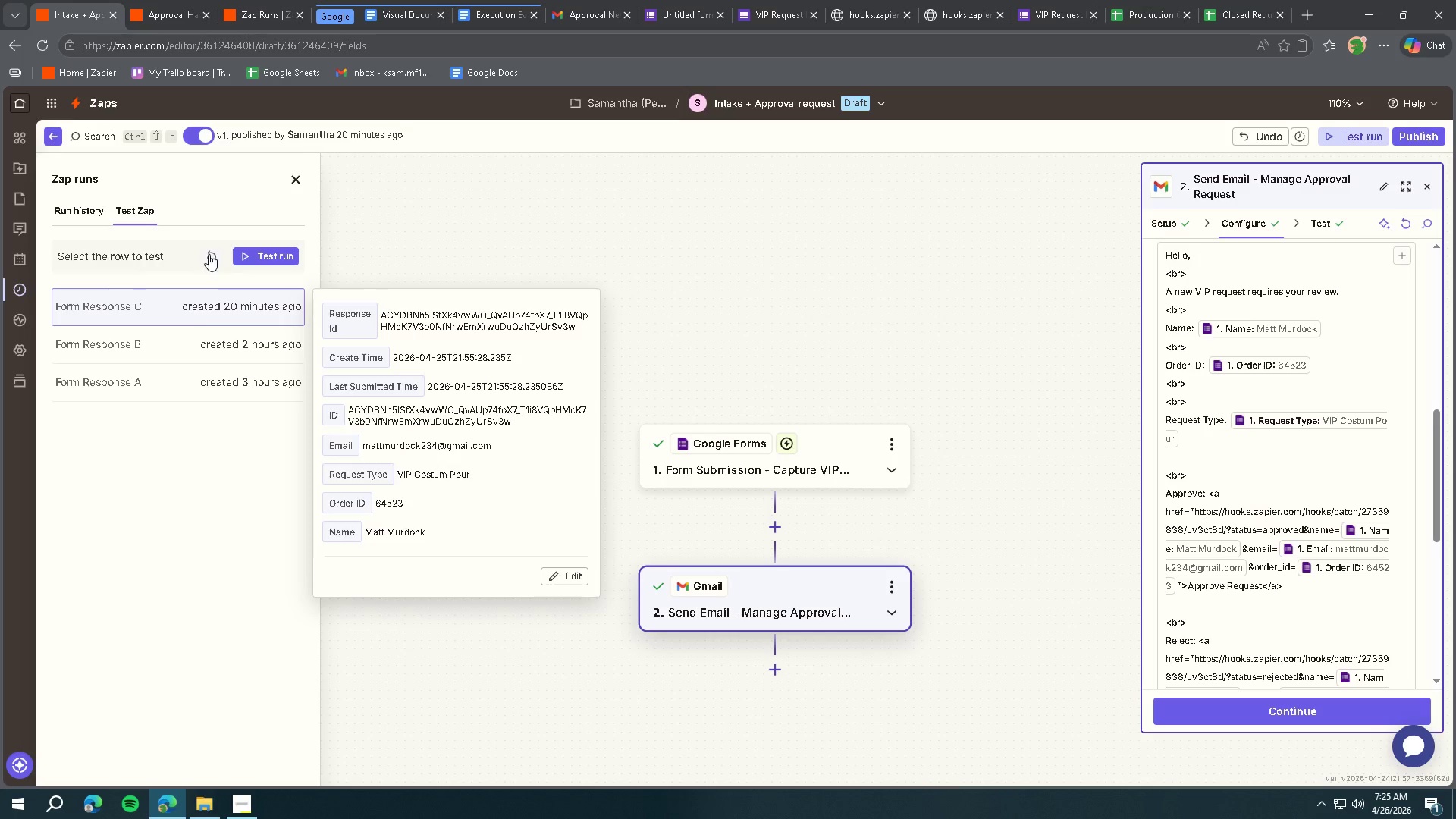 
double_click([208, 253])
 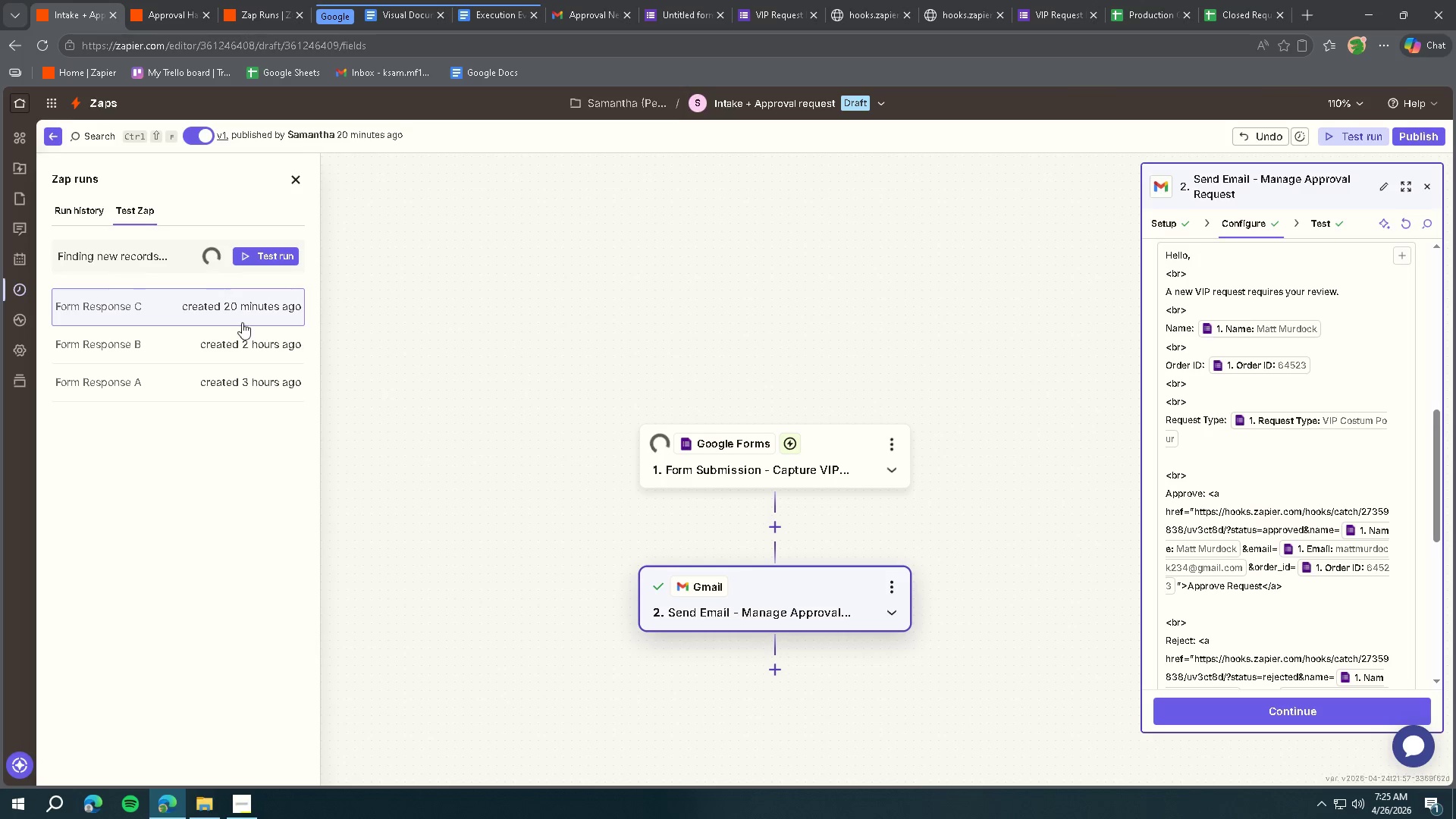 
mouse_move([290, 372])
 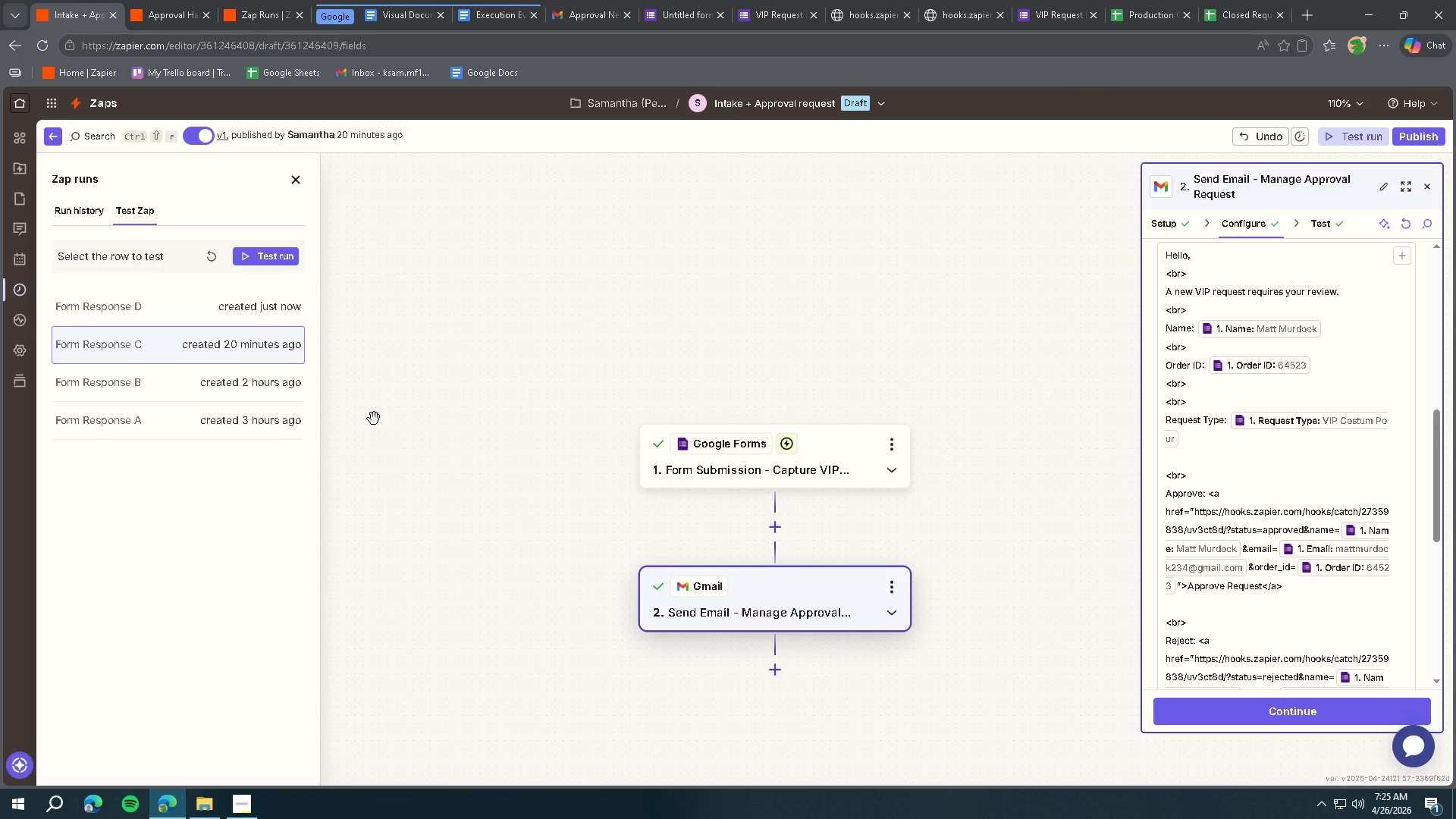 
left_click([238, 303])
 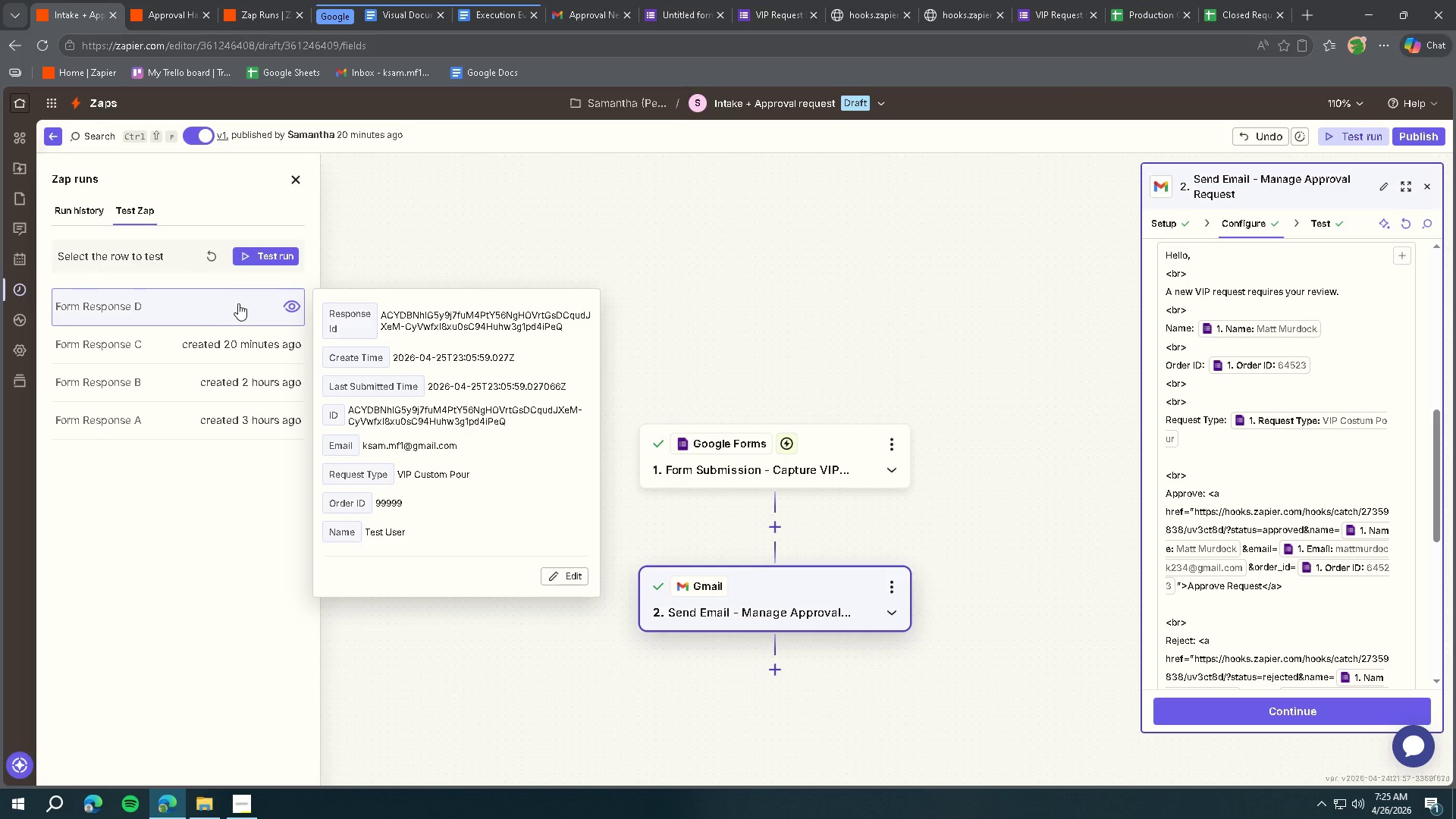 
left_click([252, 249])
 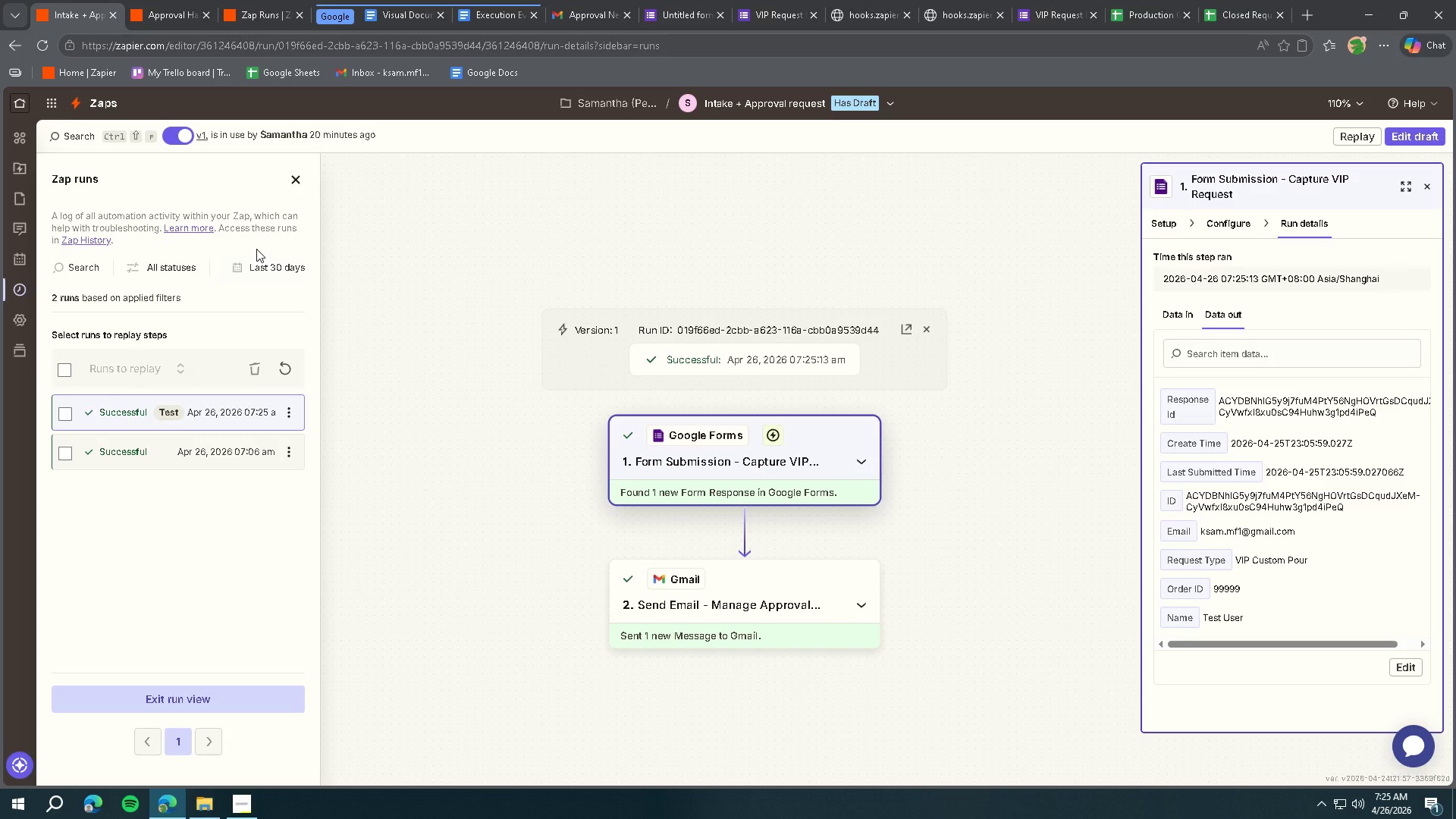 
wait(17.61)
 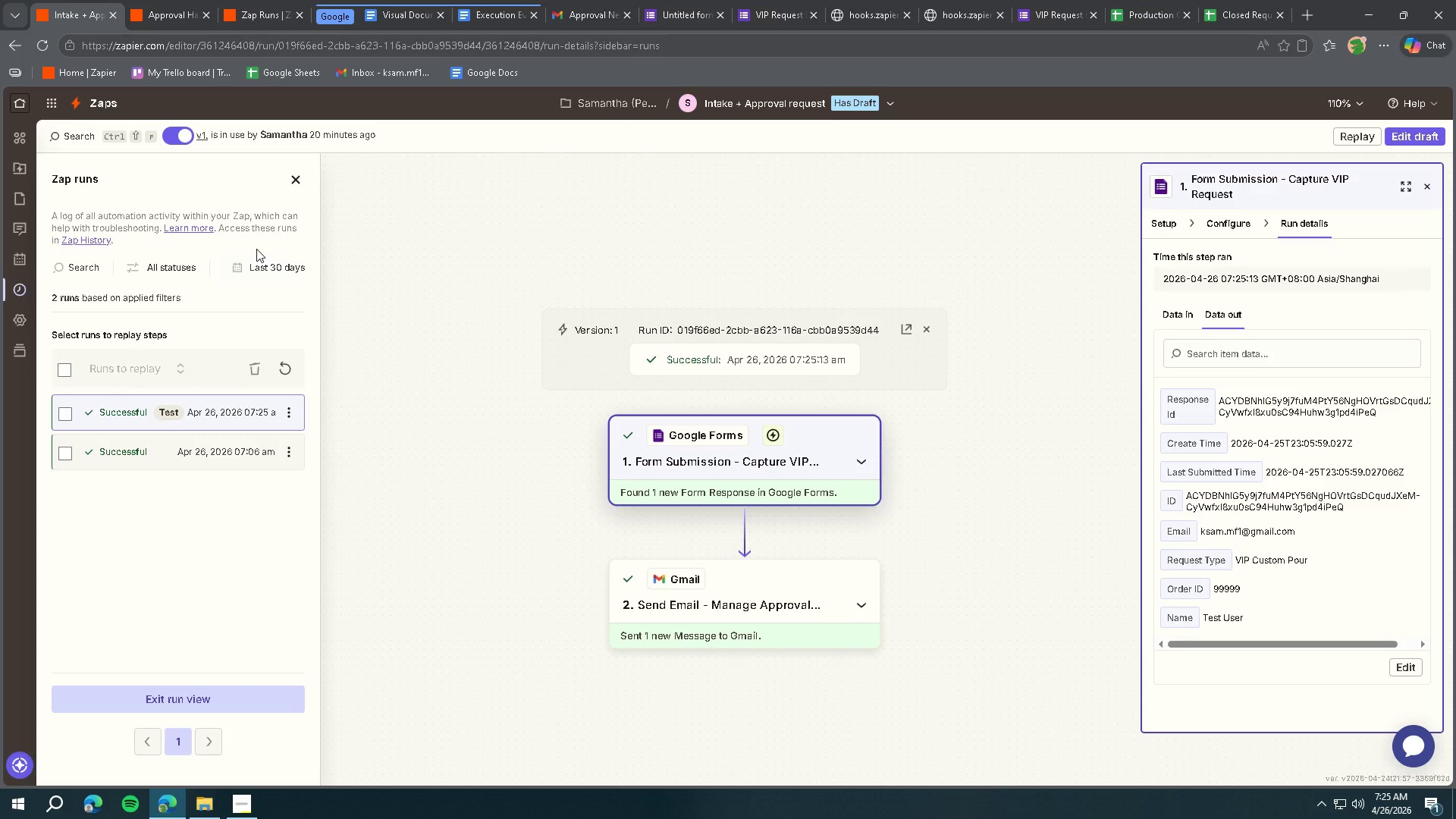 
left_click([174, 17])
 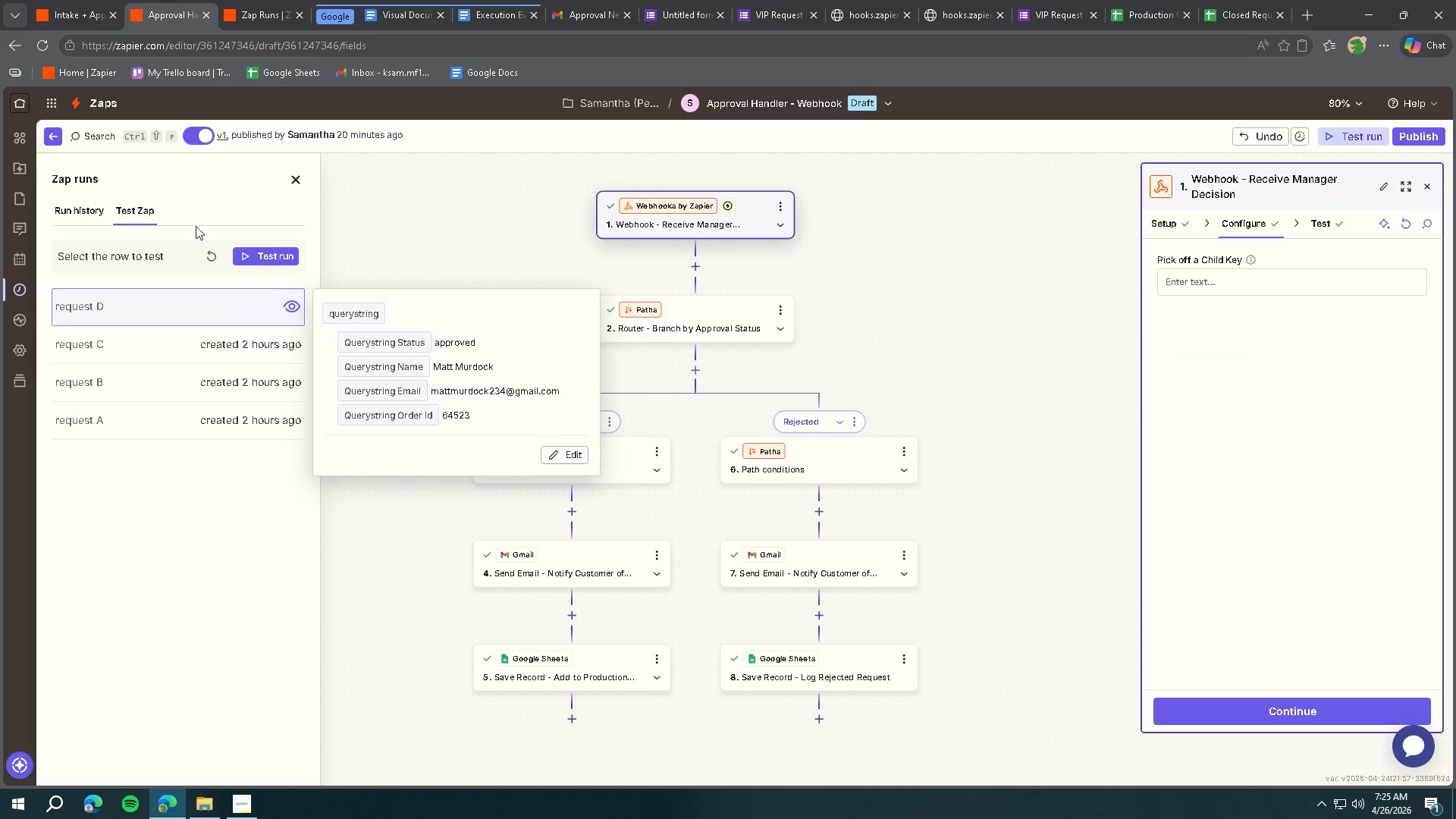 
mouse_move([233, 248])
 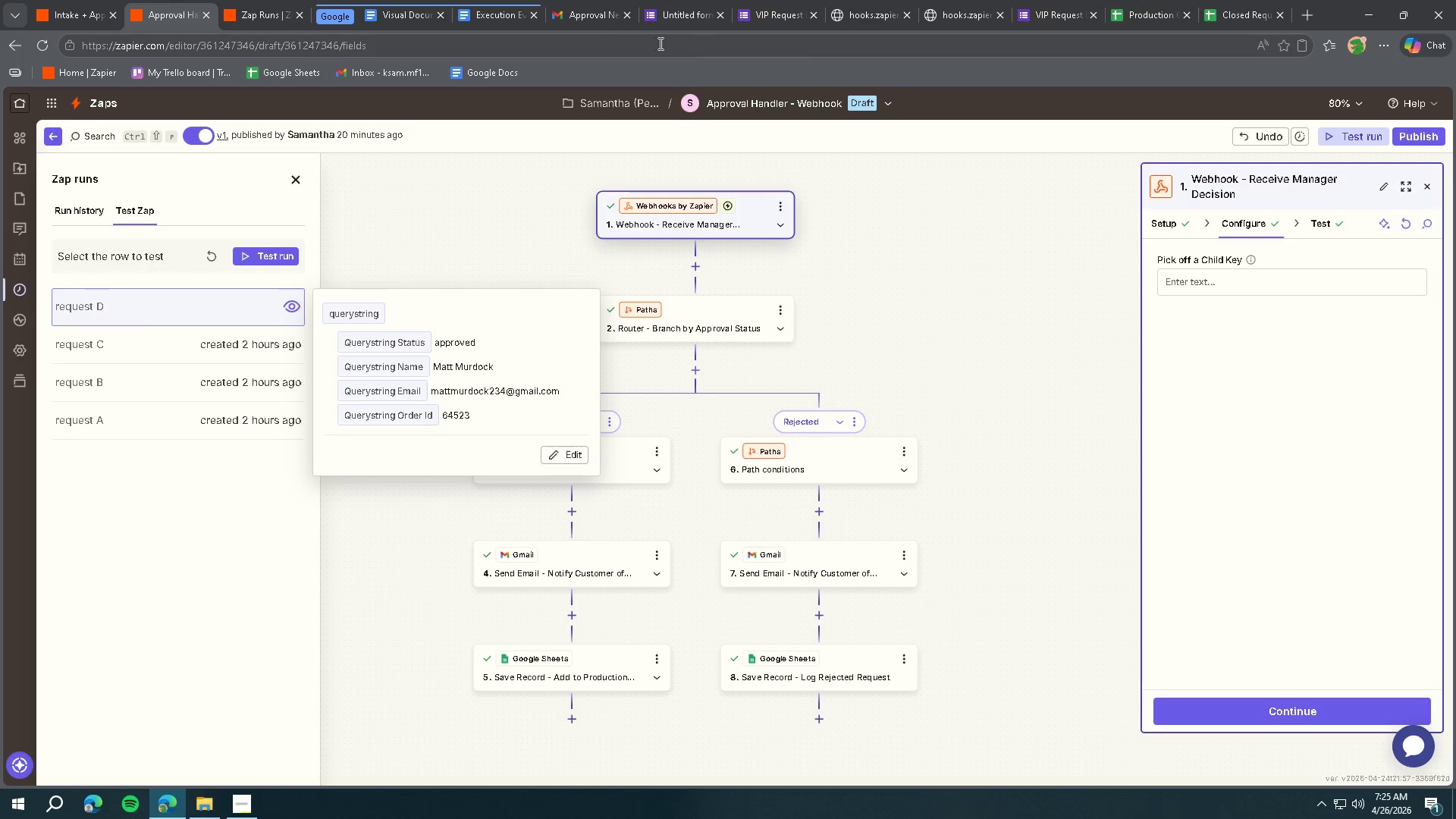 
left_click([592, 23])
 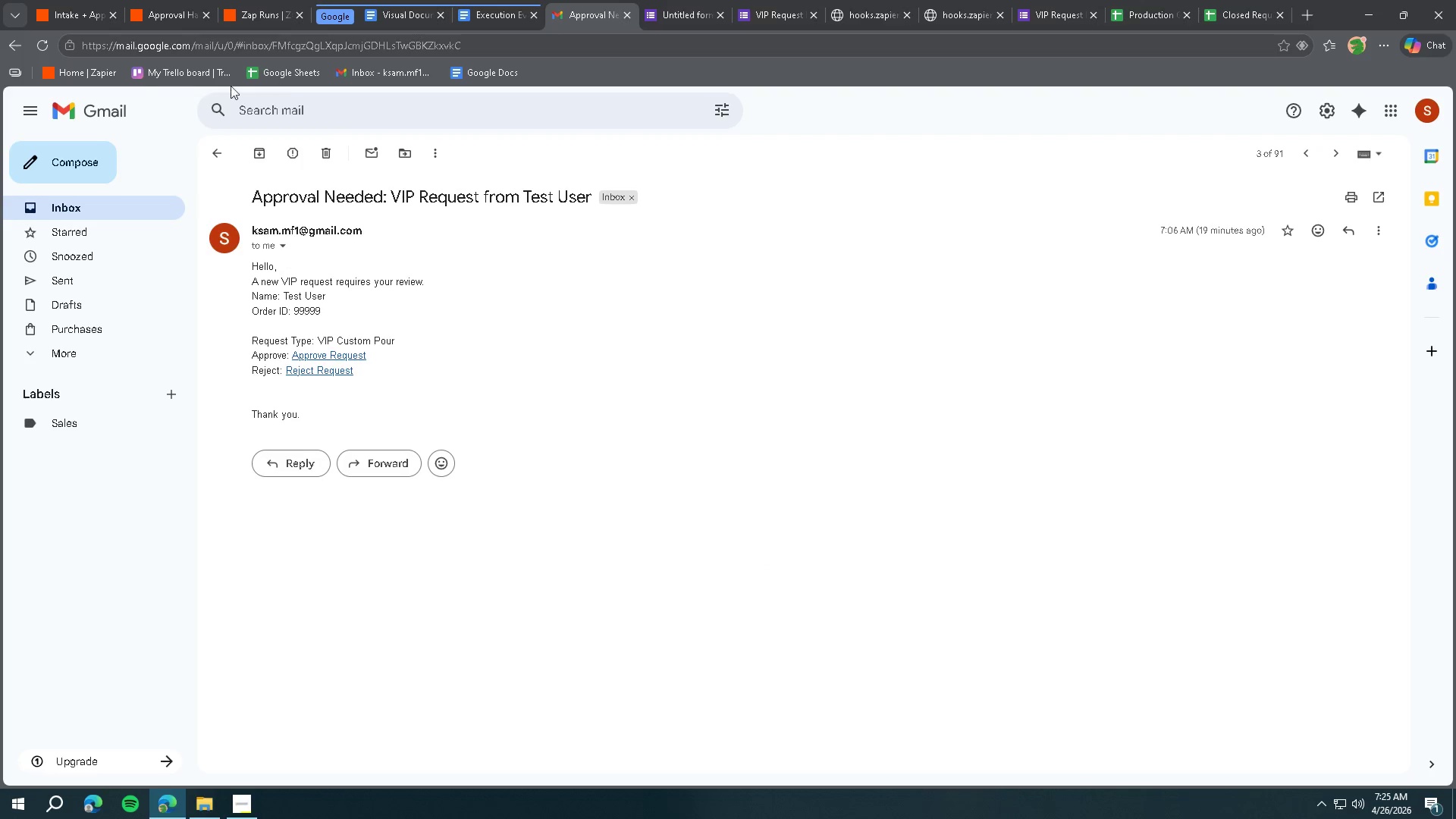 
left_click([71, 105])
 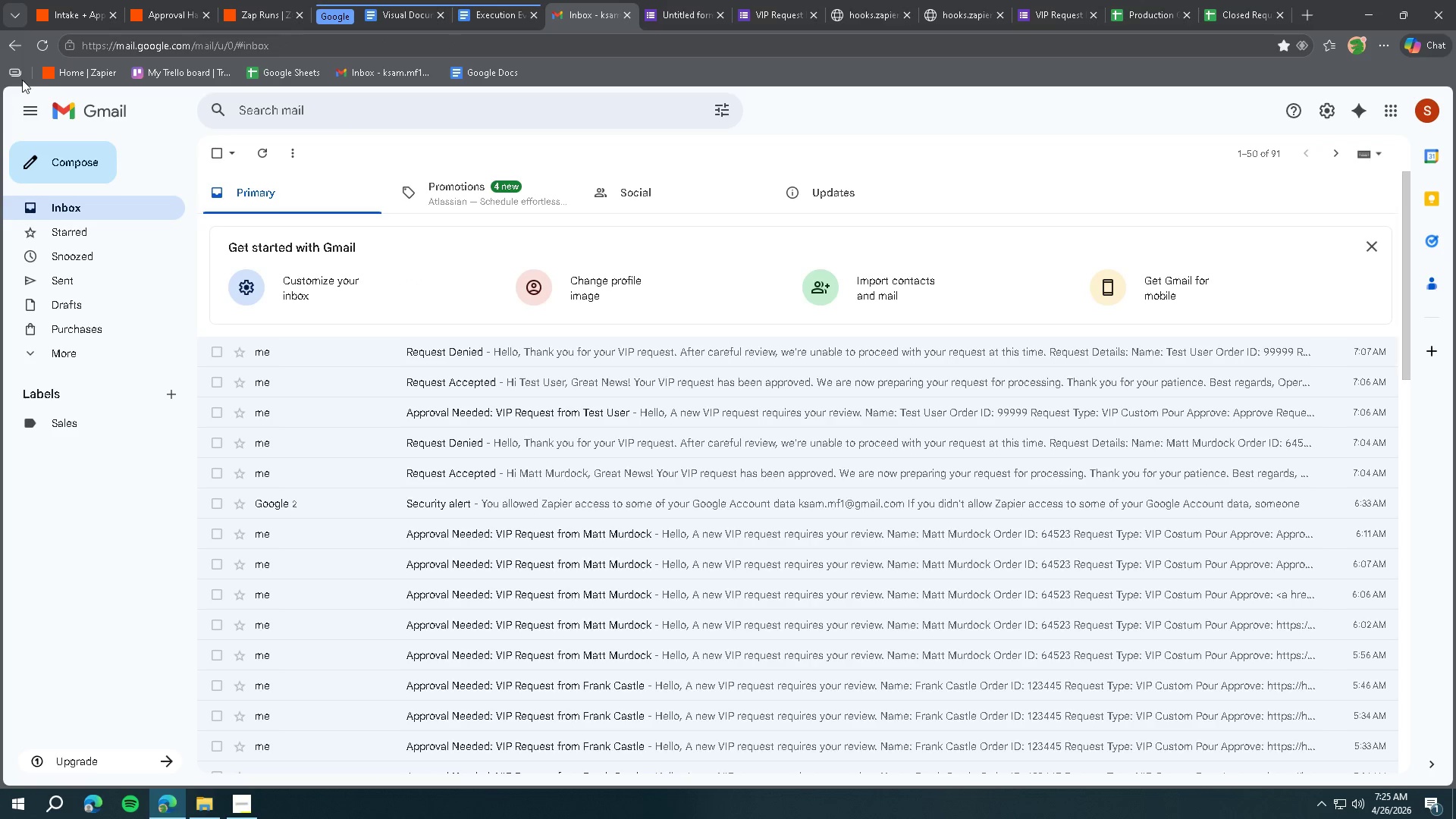 
left_click([41, 48])
 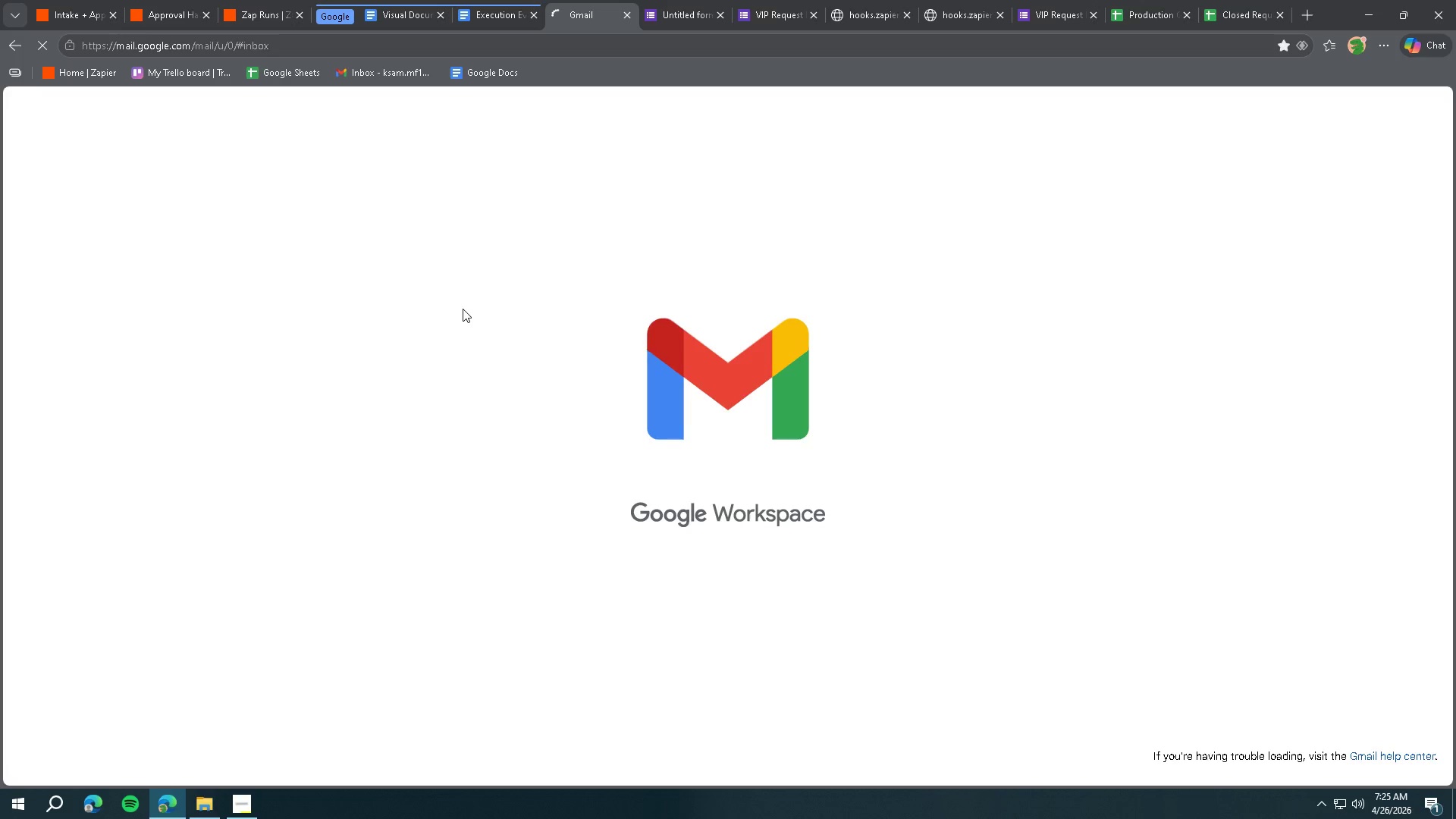 
left_click([443, 356])
 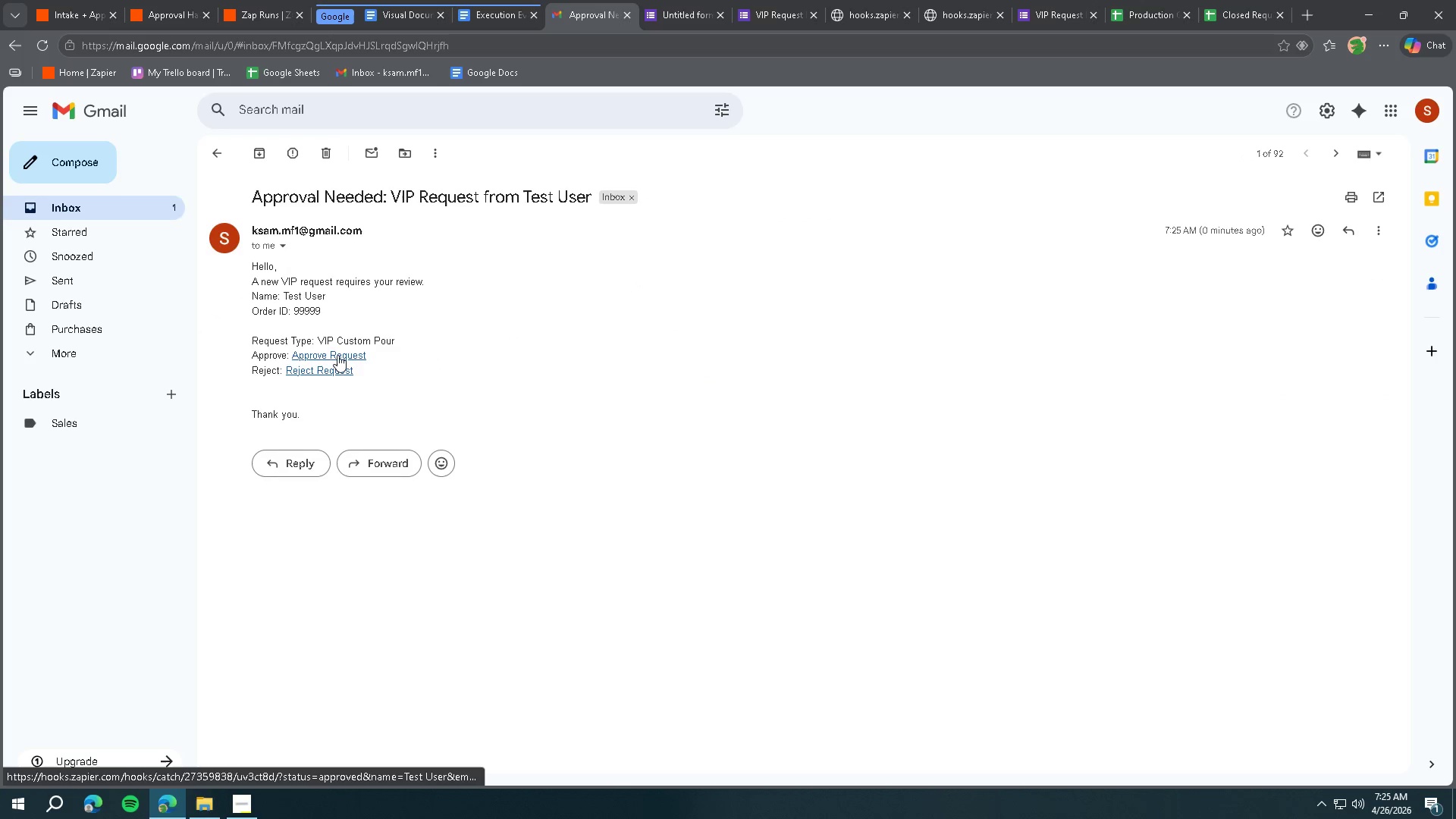 
left_click([337, 355])
 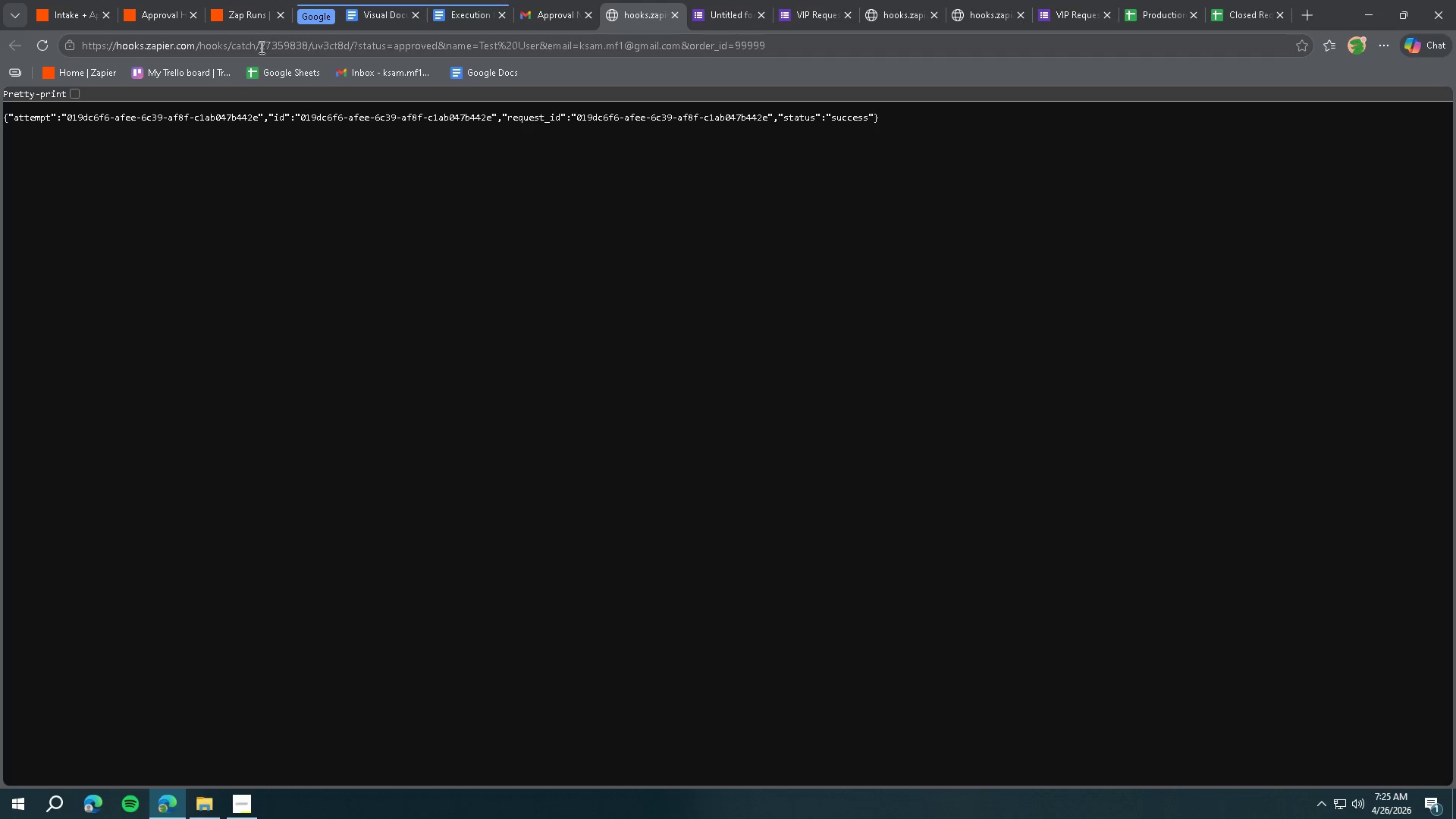 
left_click([223, 13])
 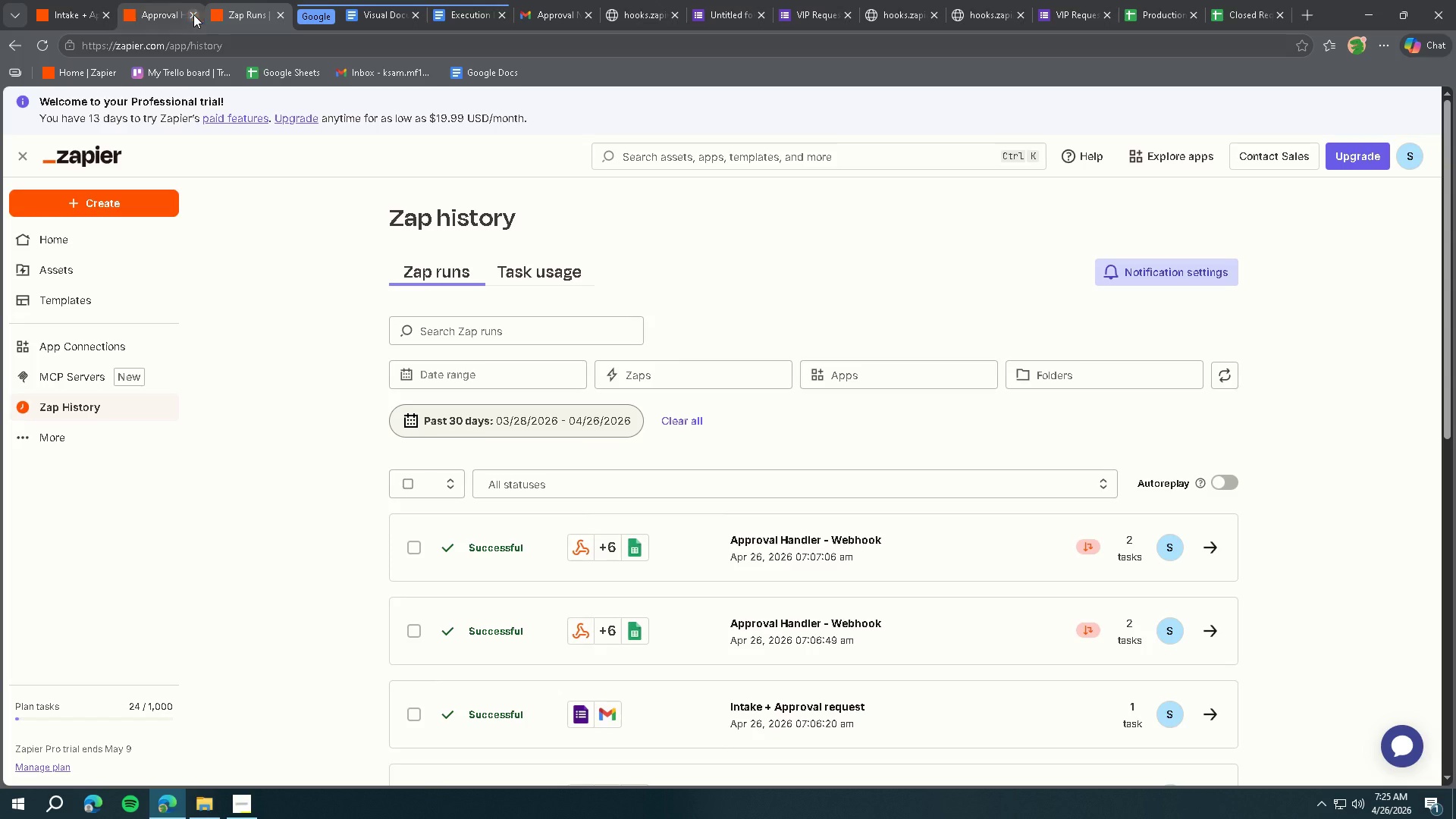 
left_click([158, 14])
 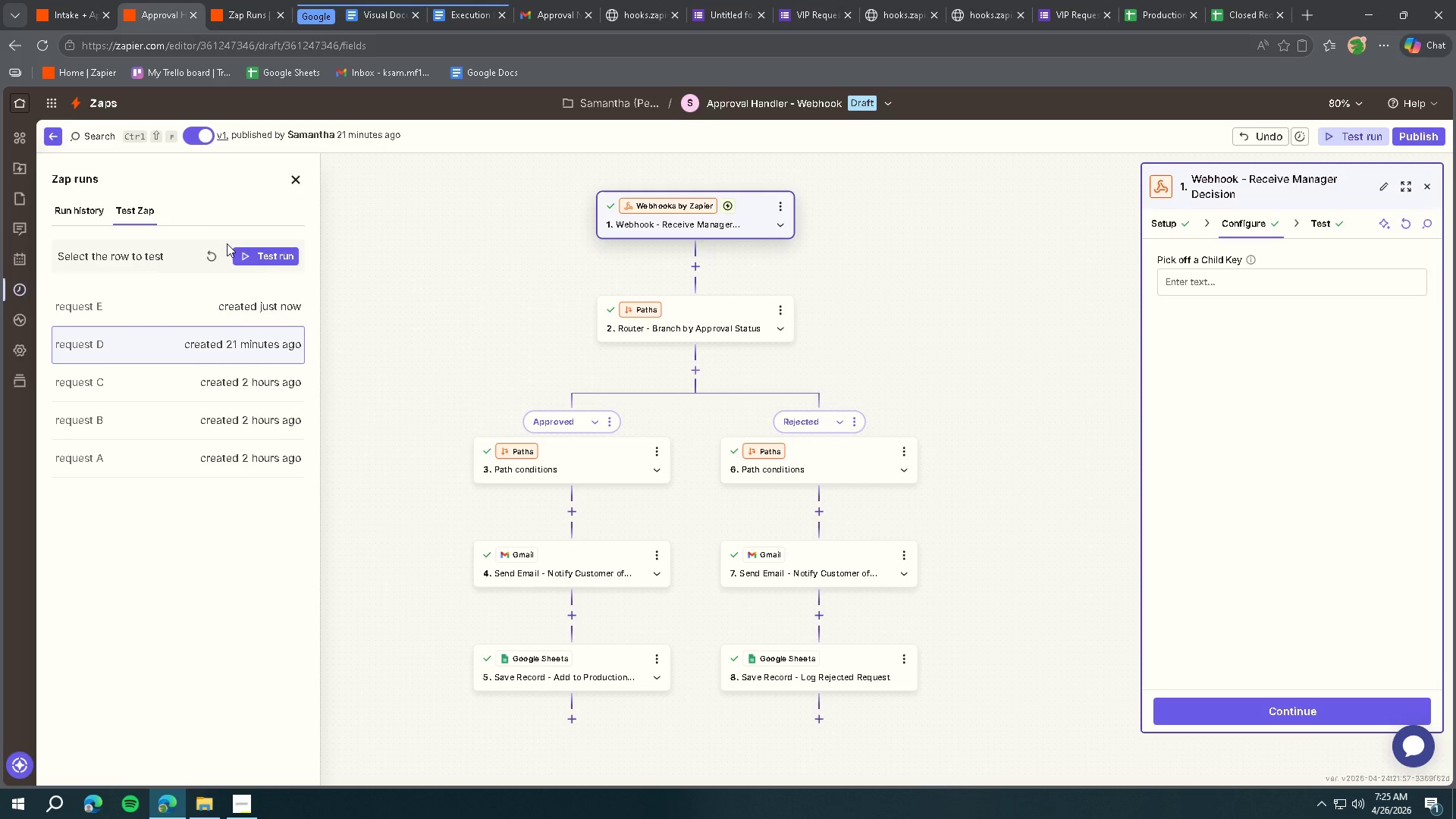 
left_click([221, 306])
 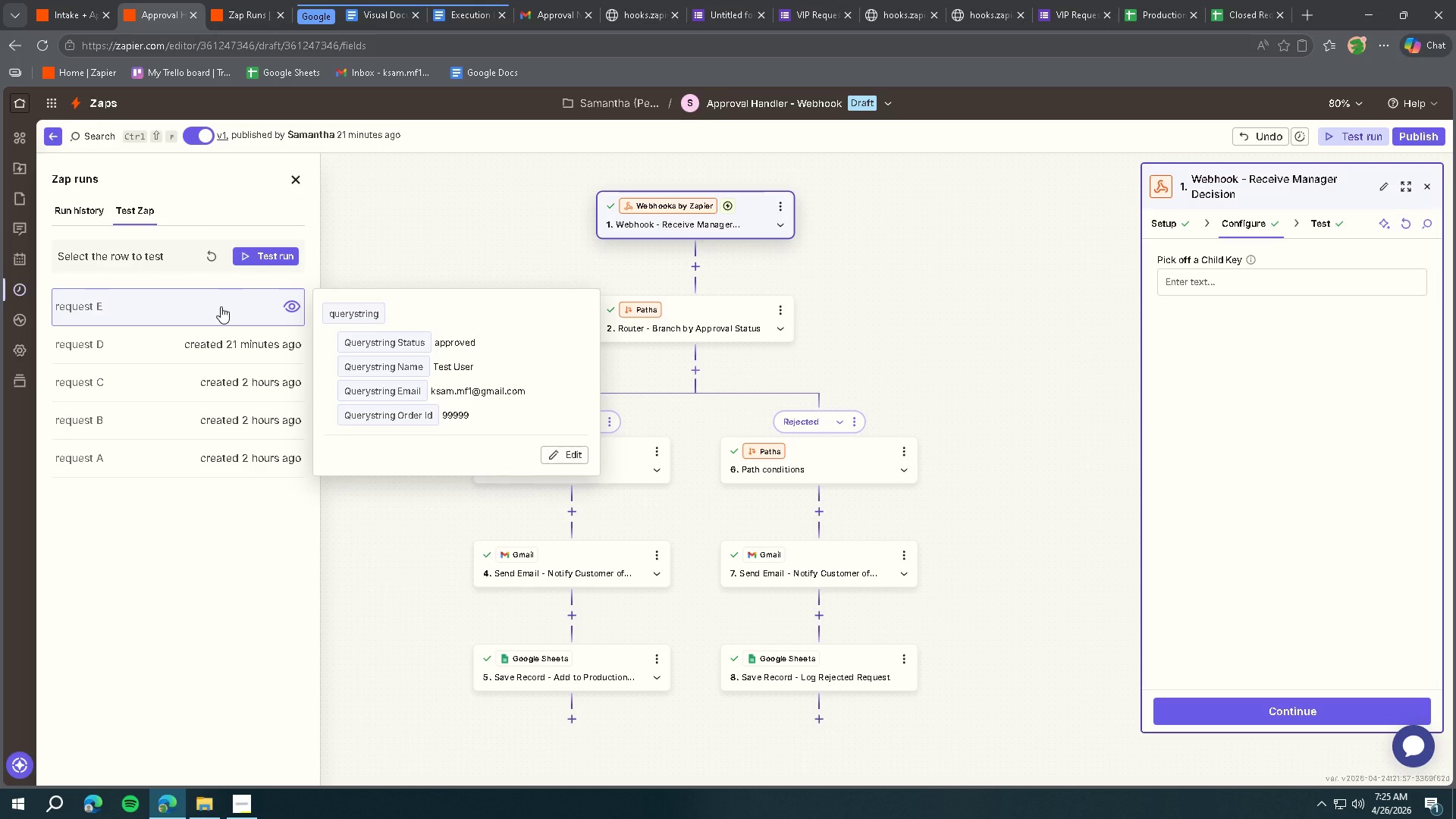 
left_click([221, 306])
 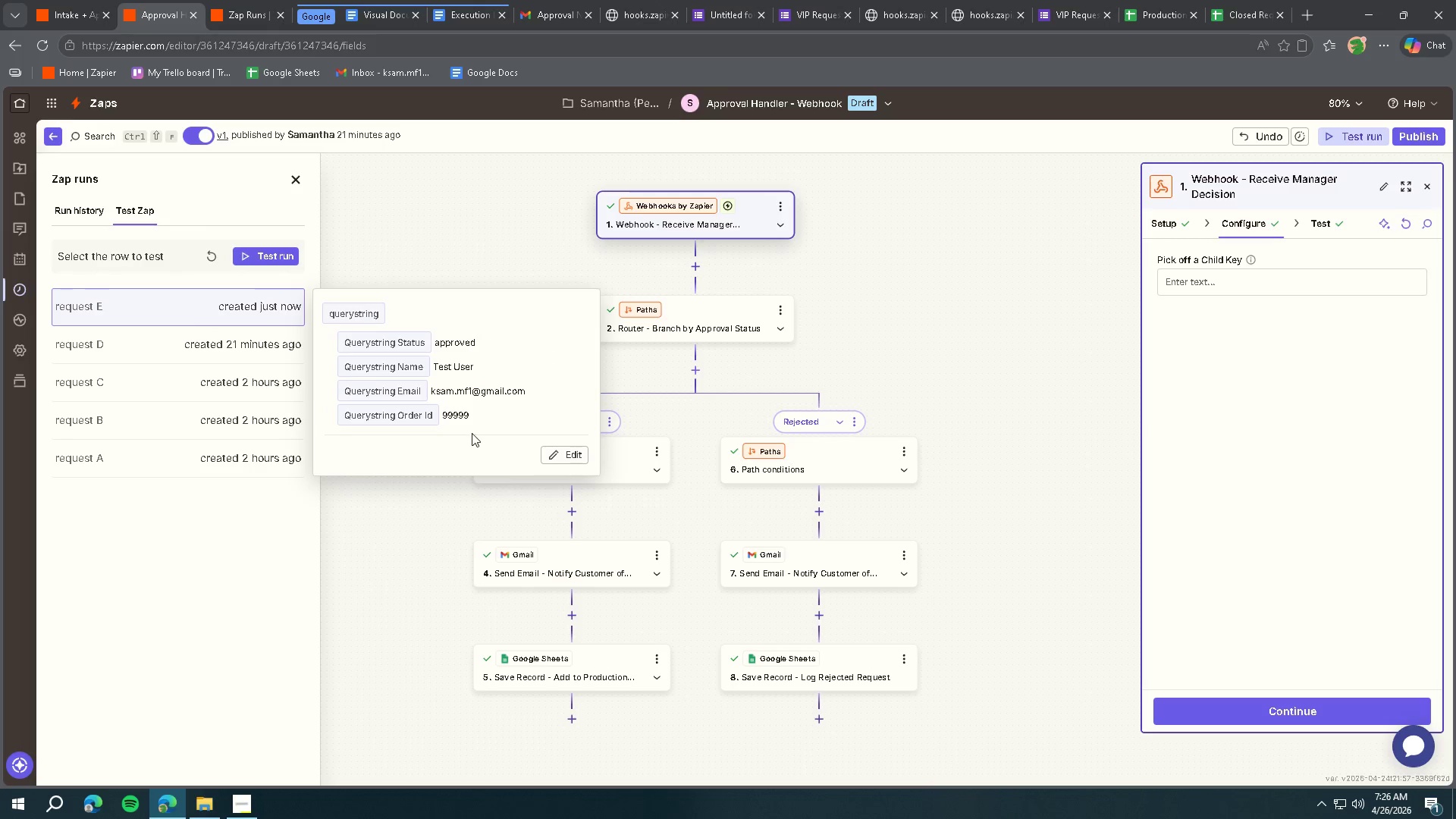 
left_click([433, 505])
 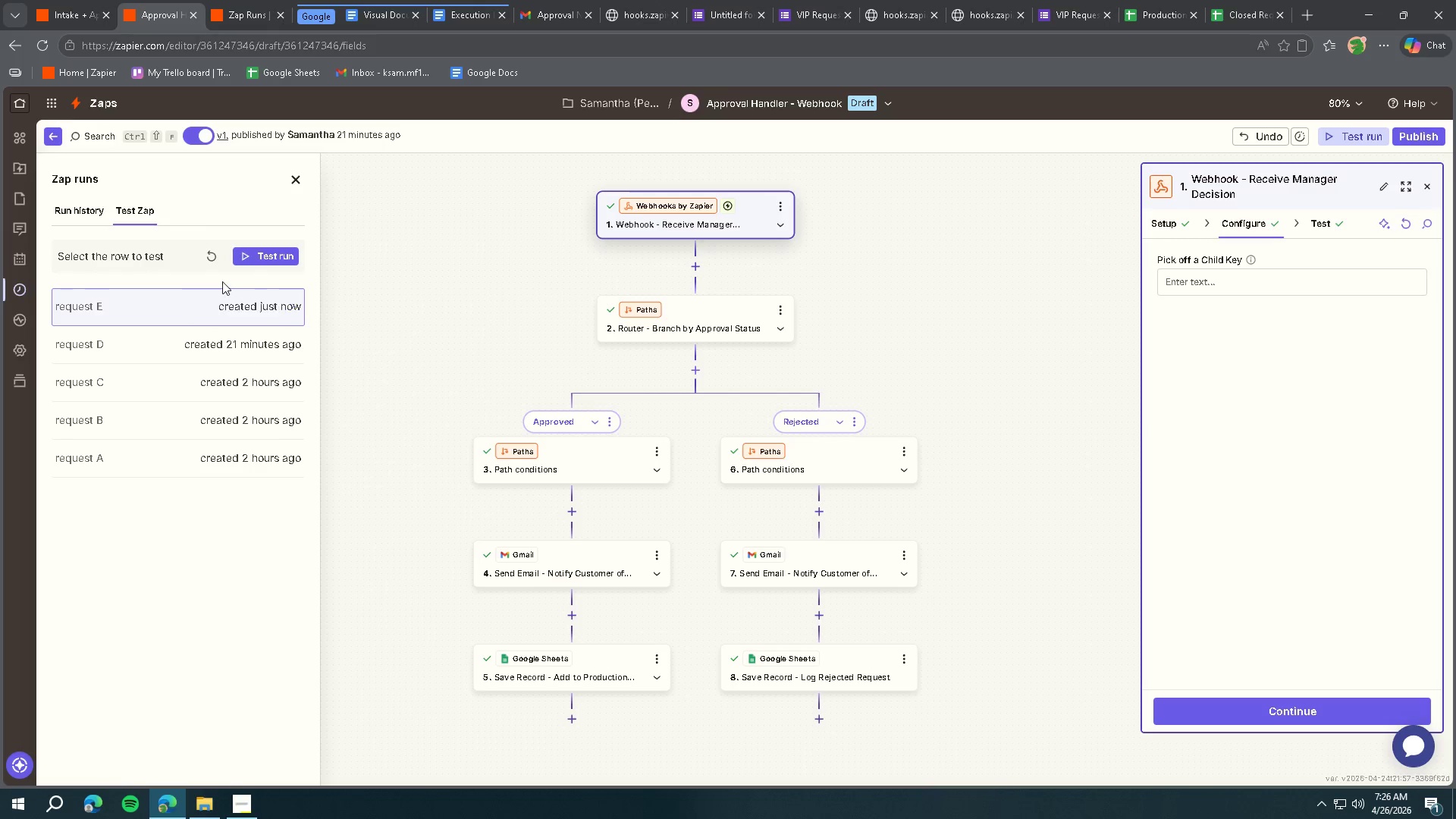 
left_click([256, 257])
 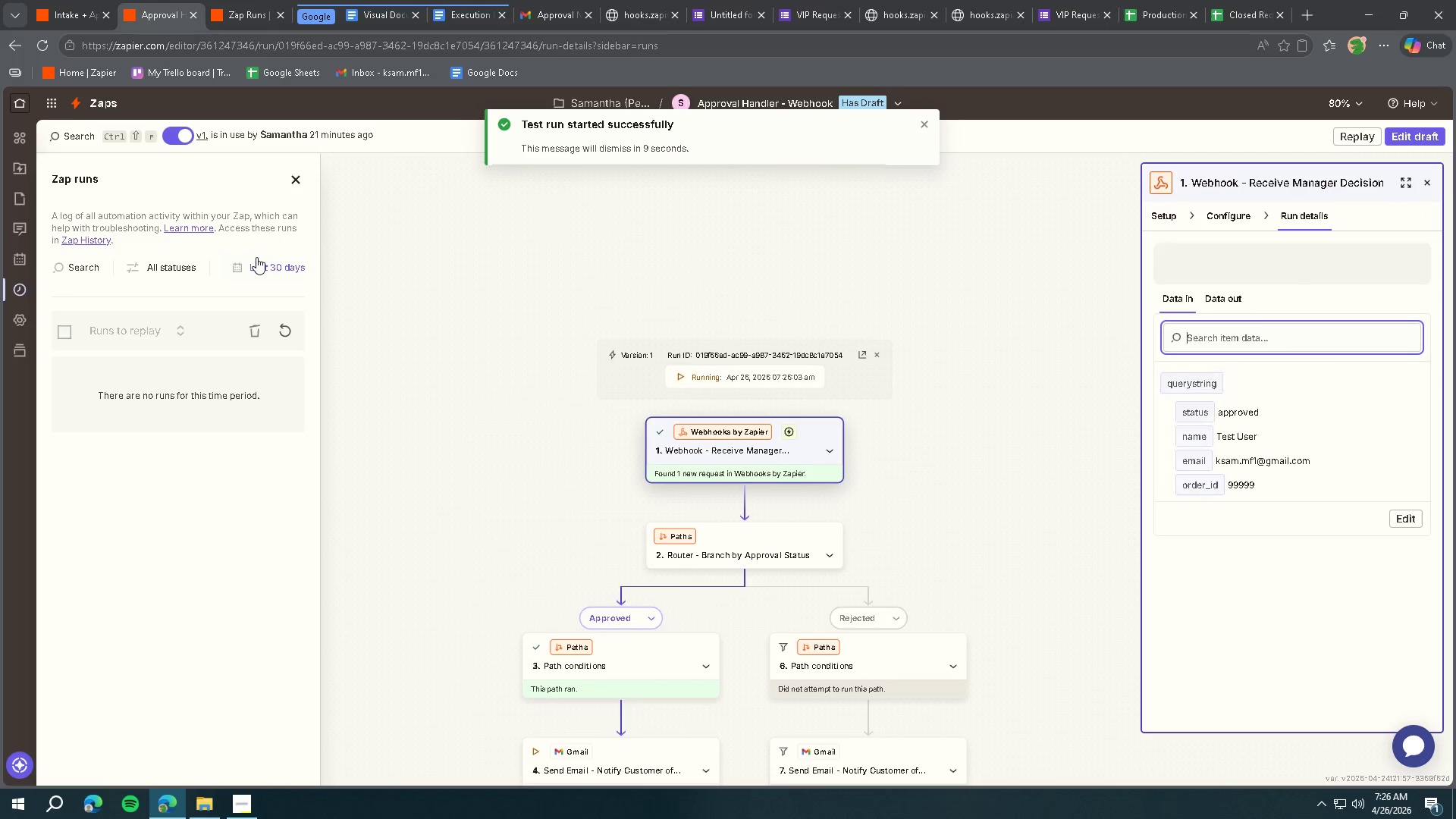 
wait(6.25)
 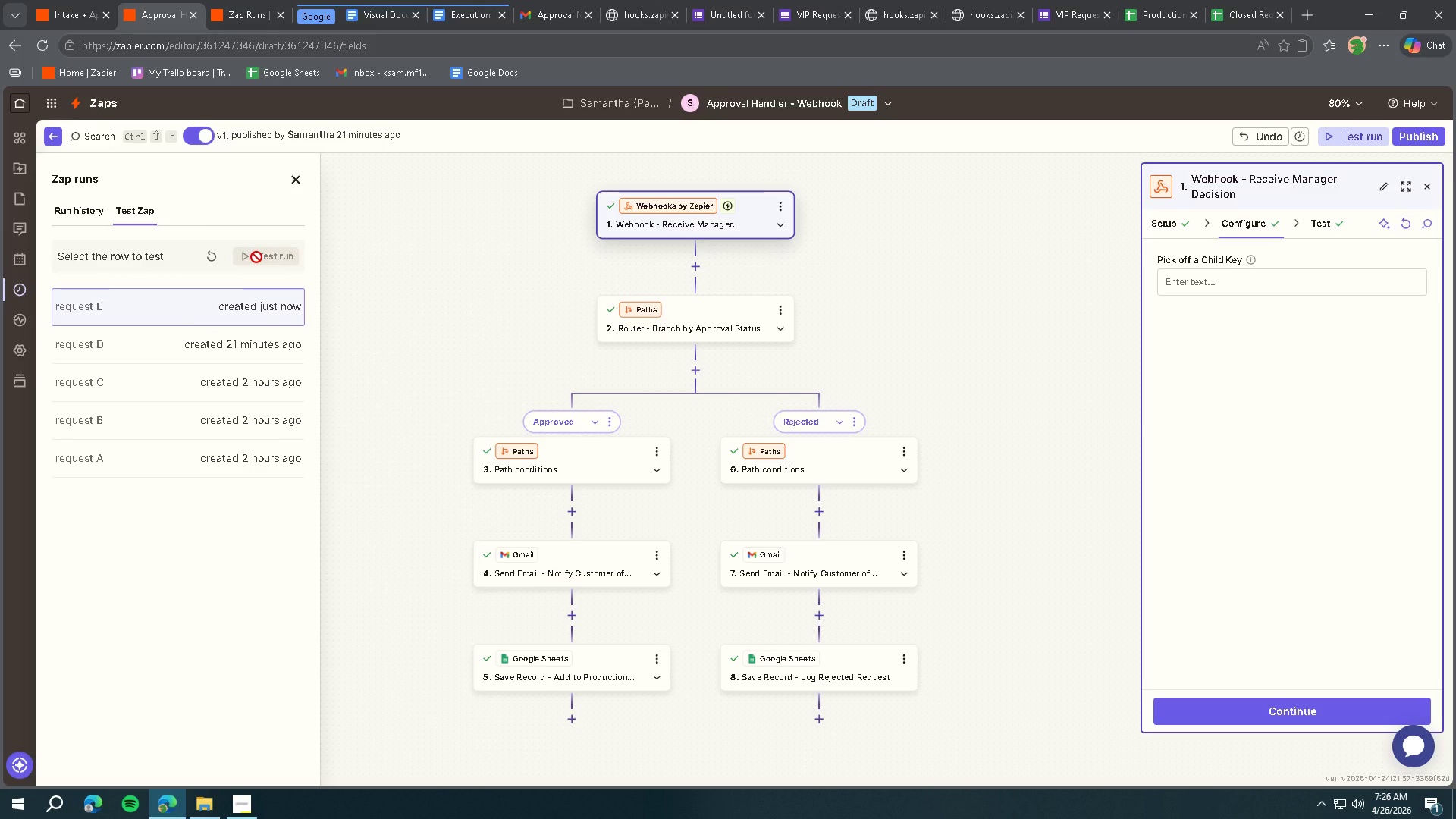 
scroll: coordinate [447, 425], scroll_direction: down, amount: 5.0
 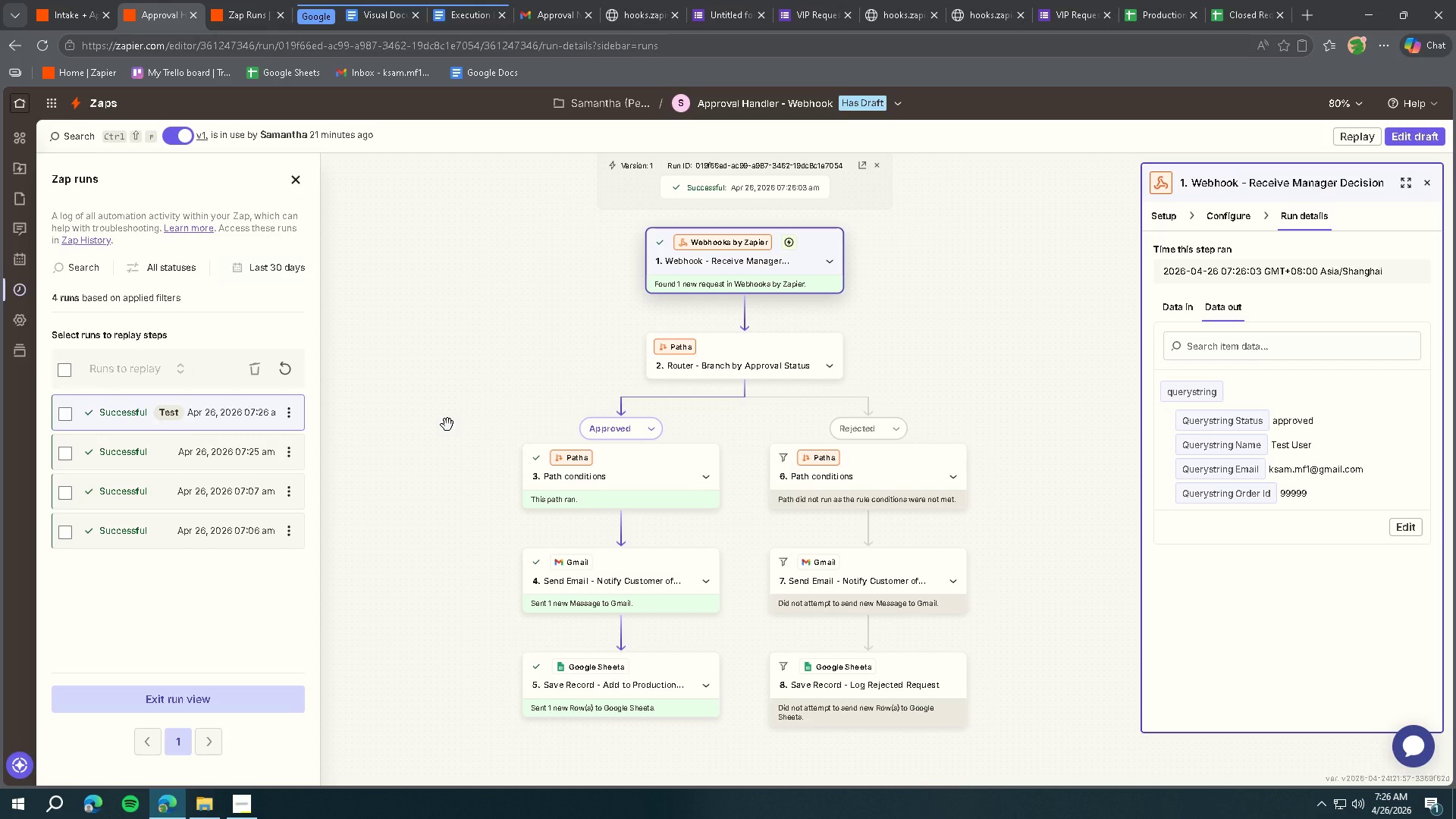 
wait(6.81)
 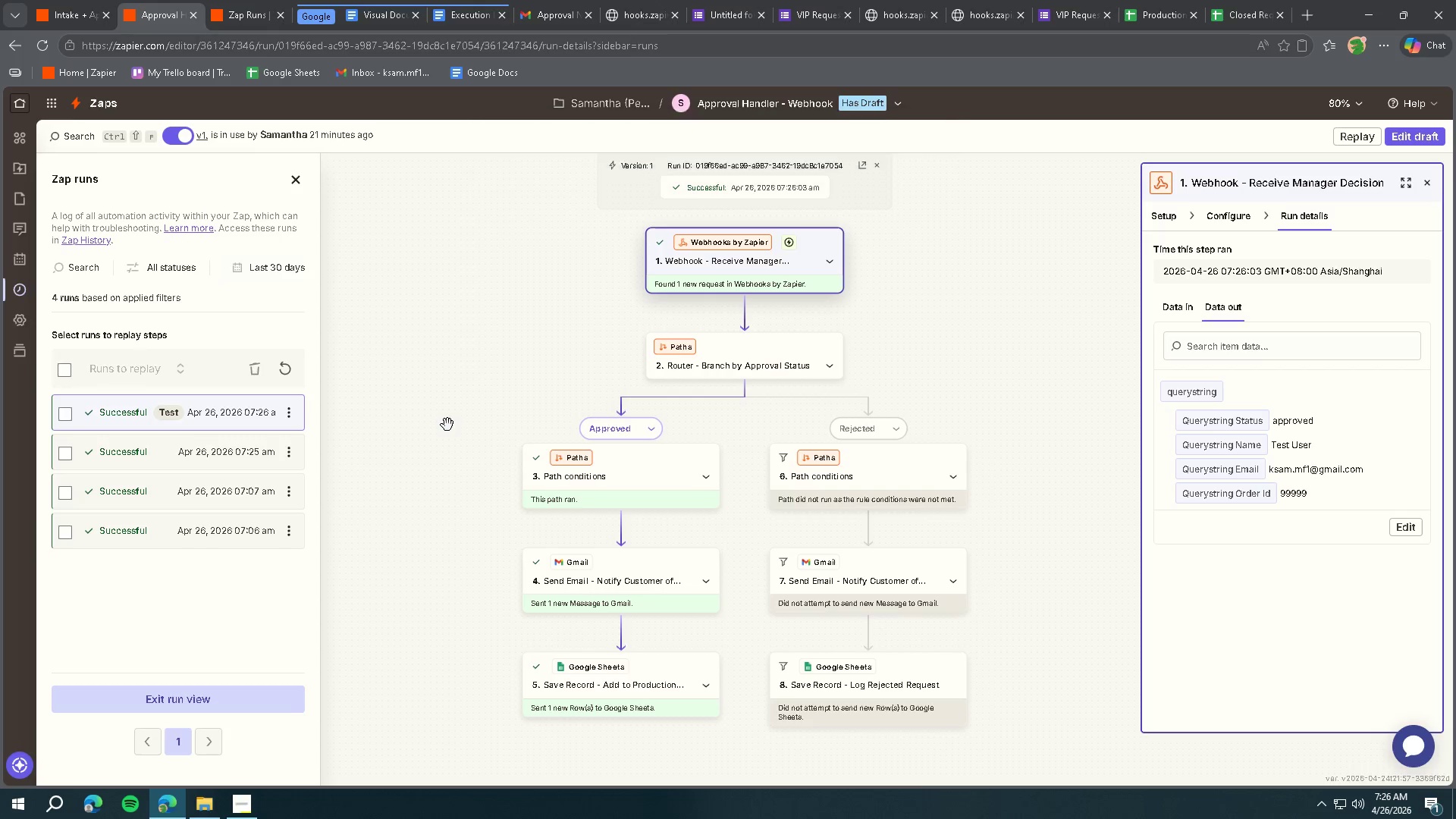 
left_click([251, 796])